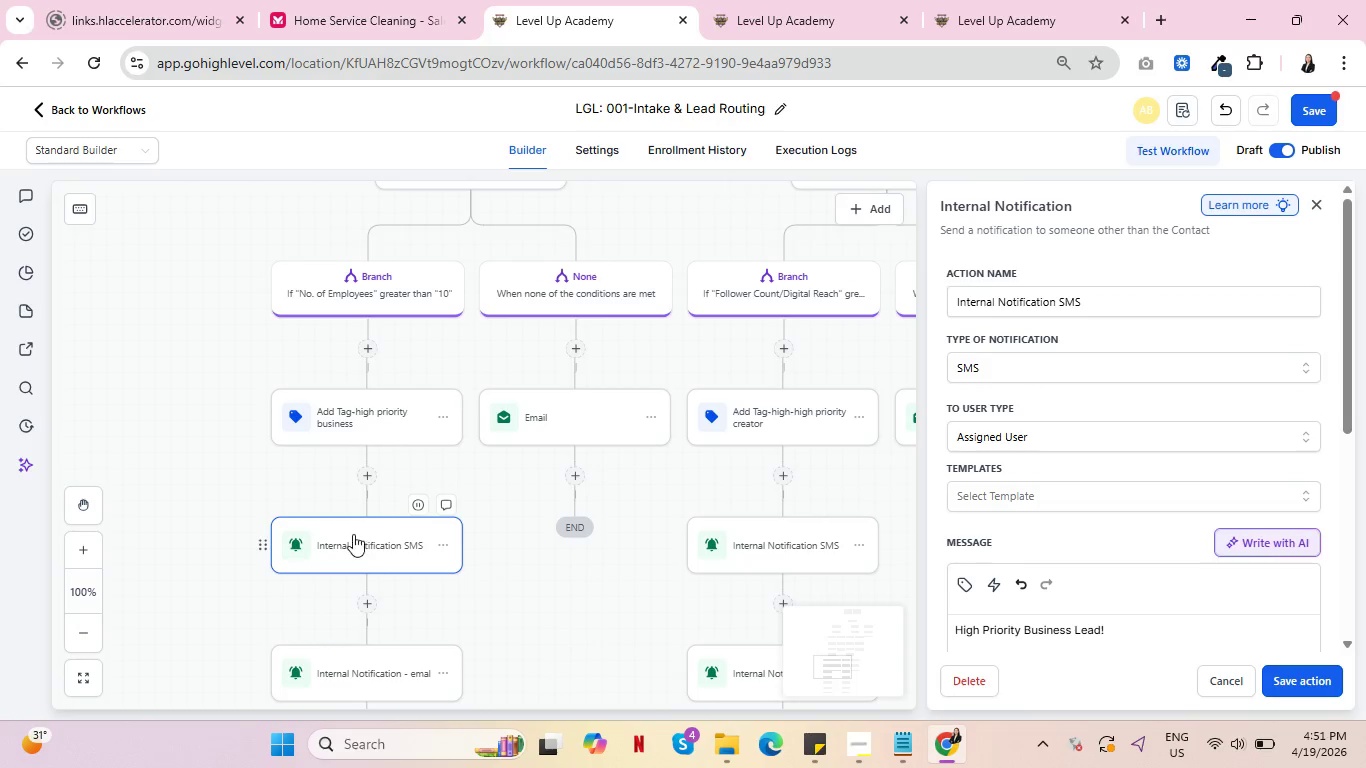 
scroll: coordinate [1182, 467], scroll_direction: down, amount: 2.0
 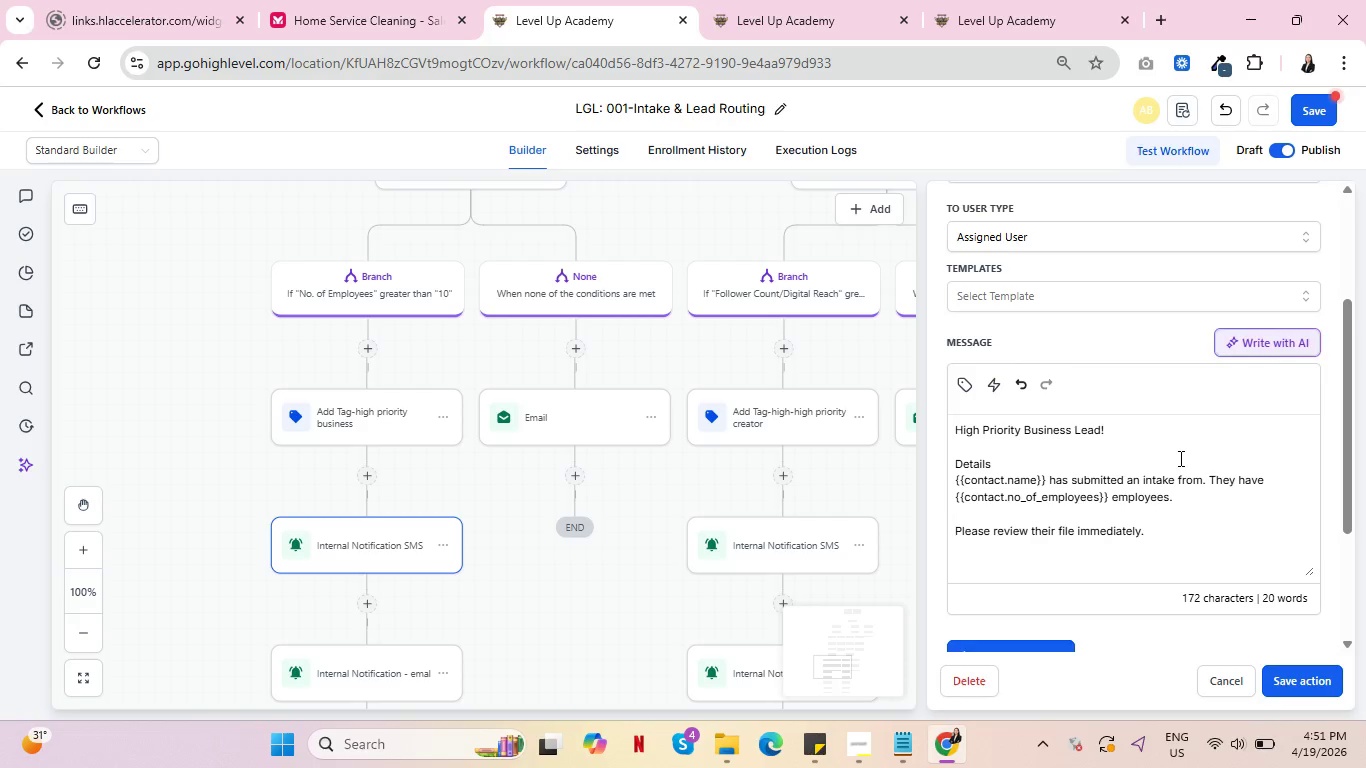 
wait(10.53)
 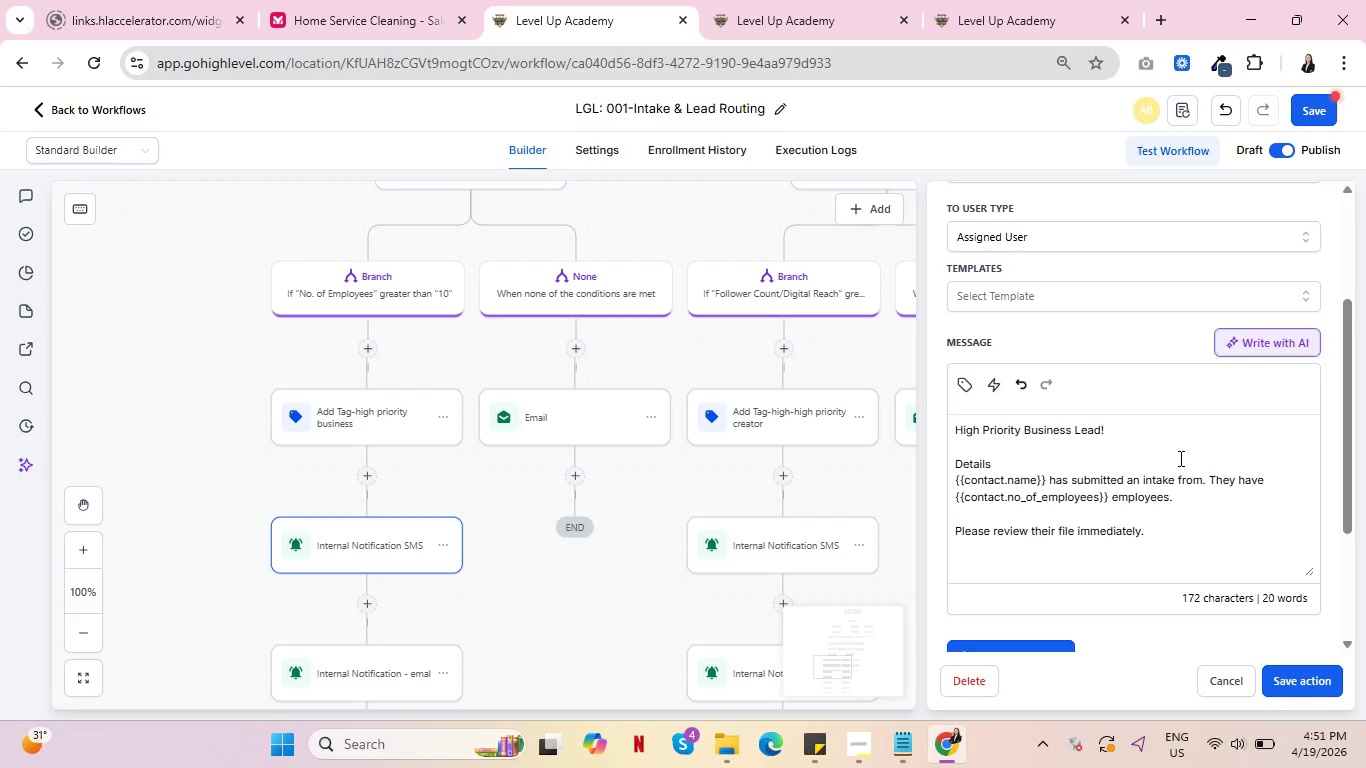 
left_click([1234, 678])
 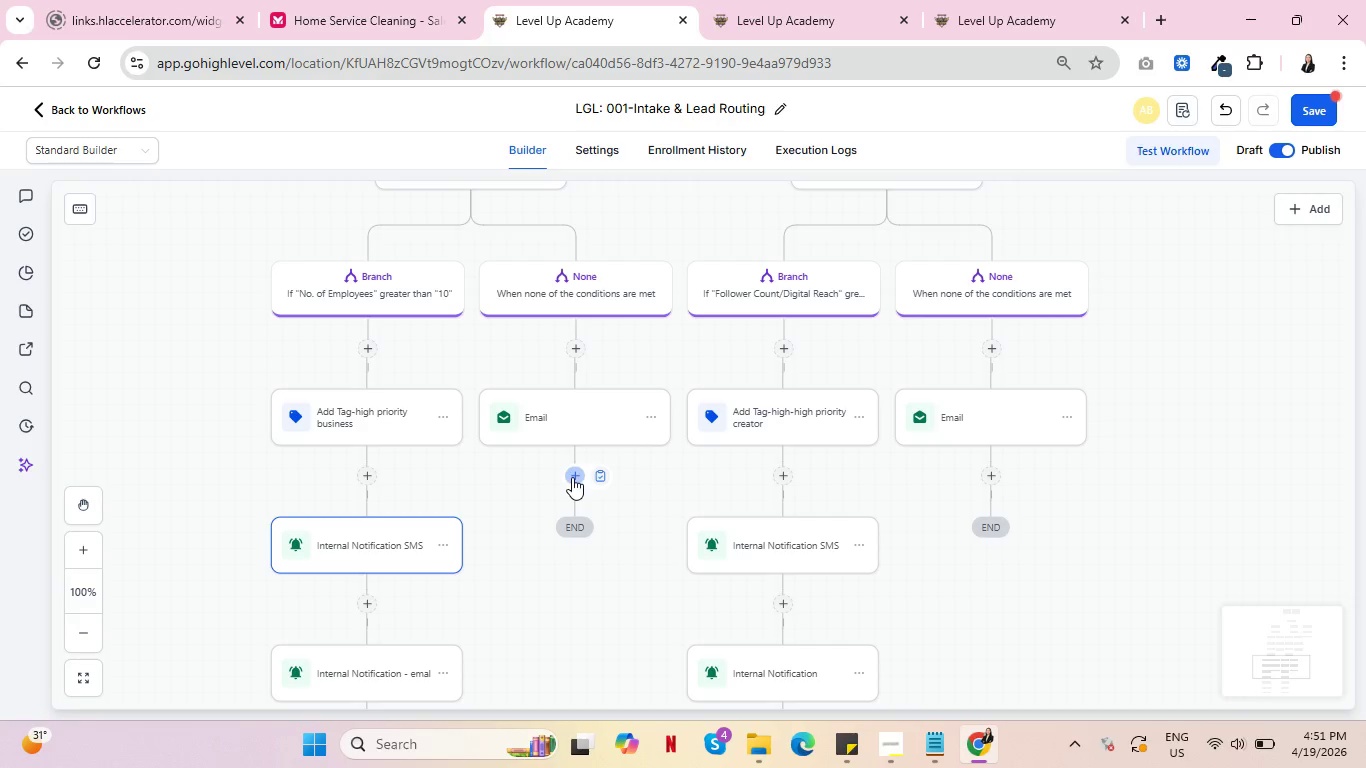 
left_click([572, 476])
 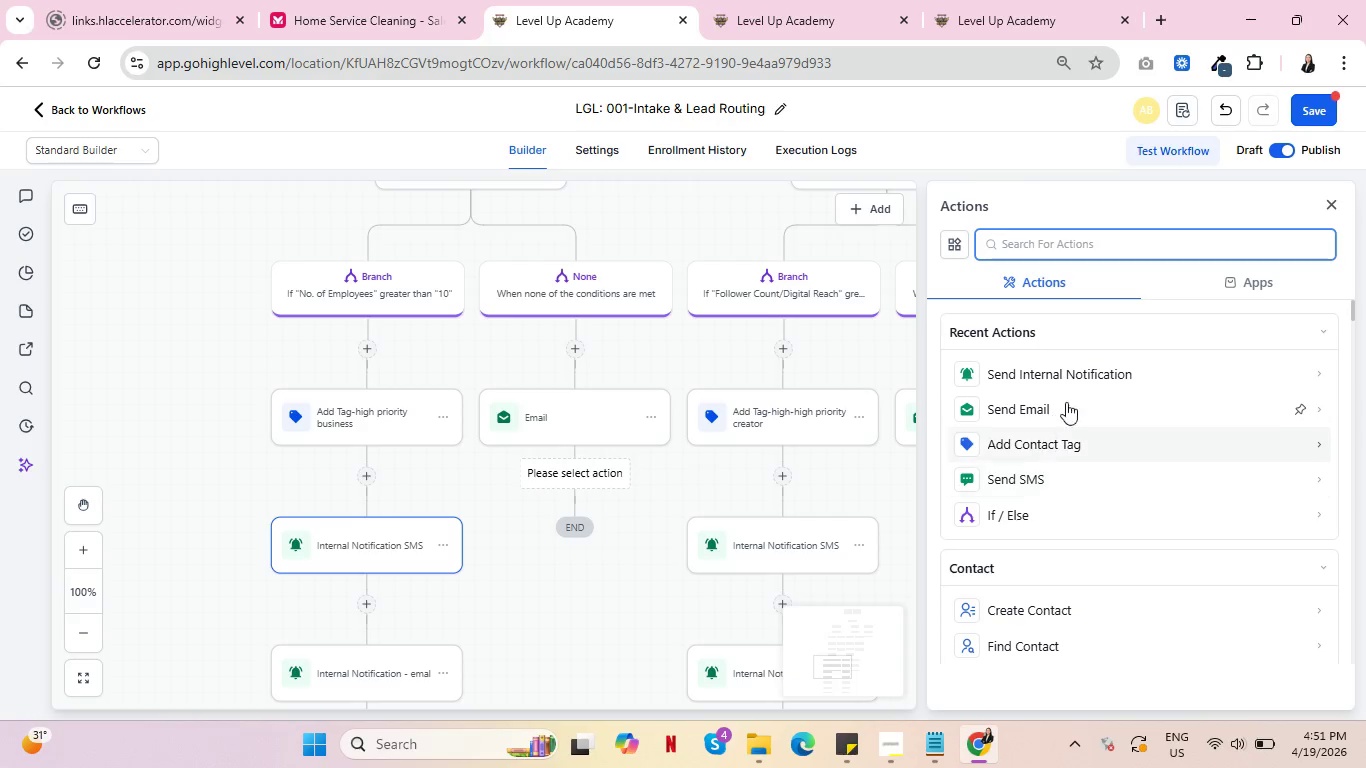 
left_click([1099, 381])
 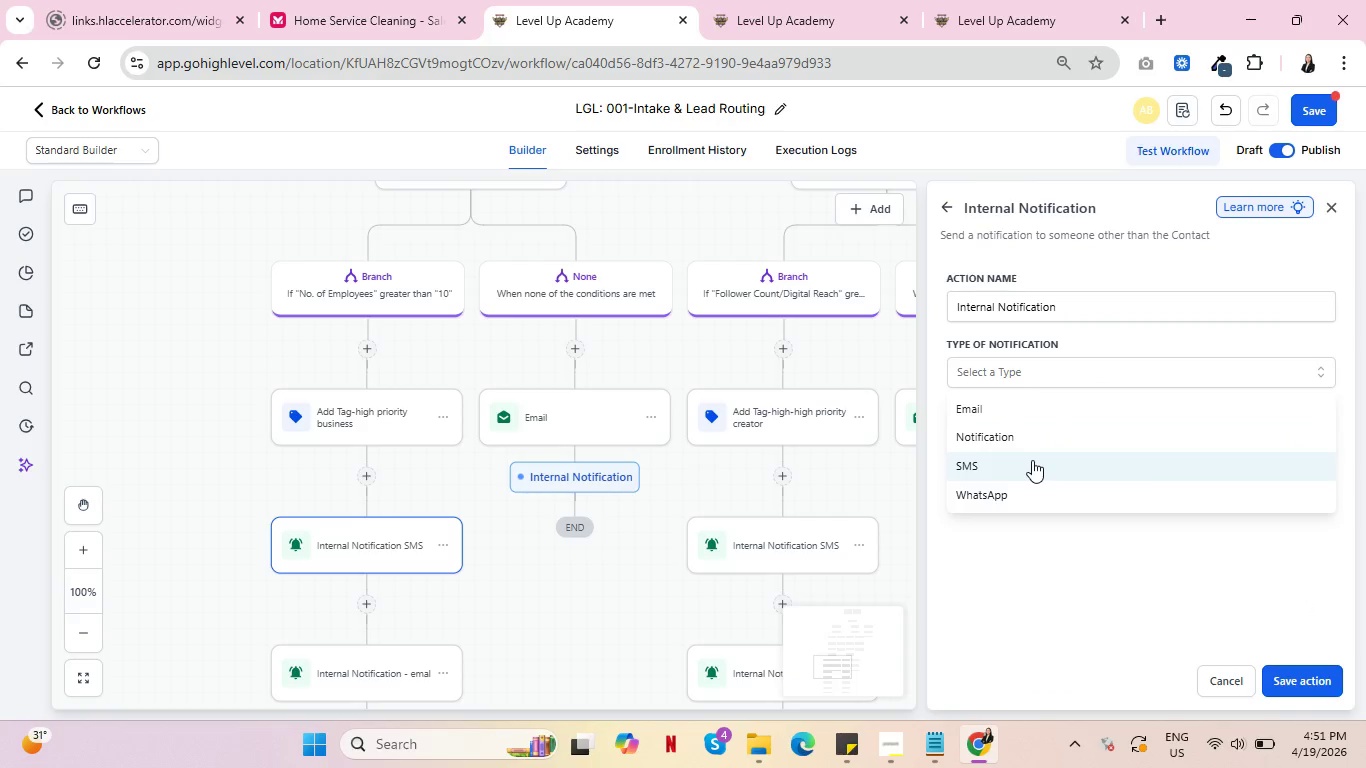 
left_click([1032, 460])
 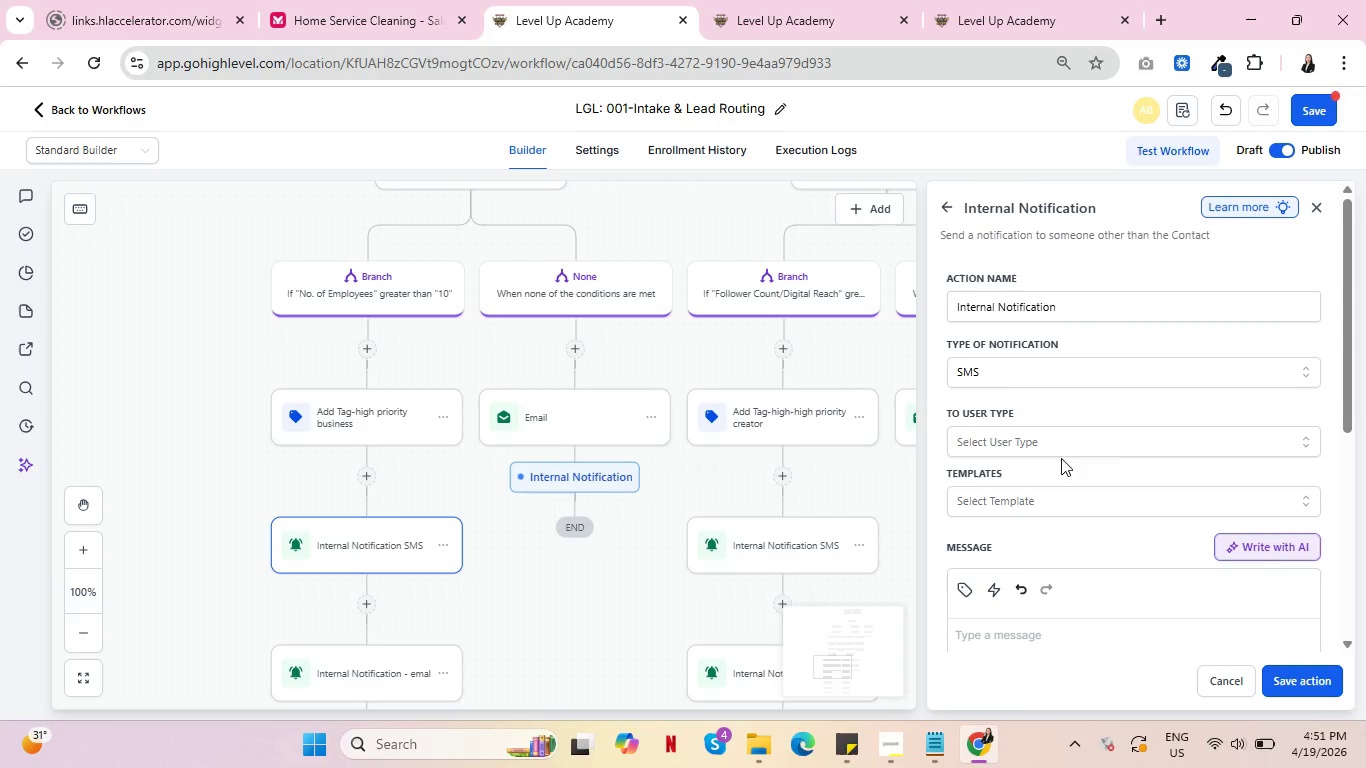 
scroll: coordinate [1154, 445], scroll_direction: down, amount: 1.0
 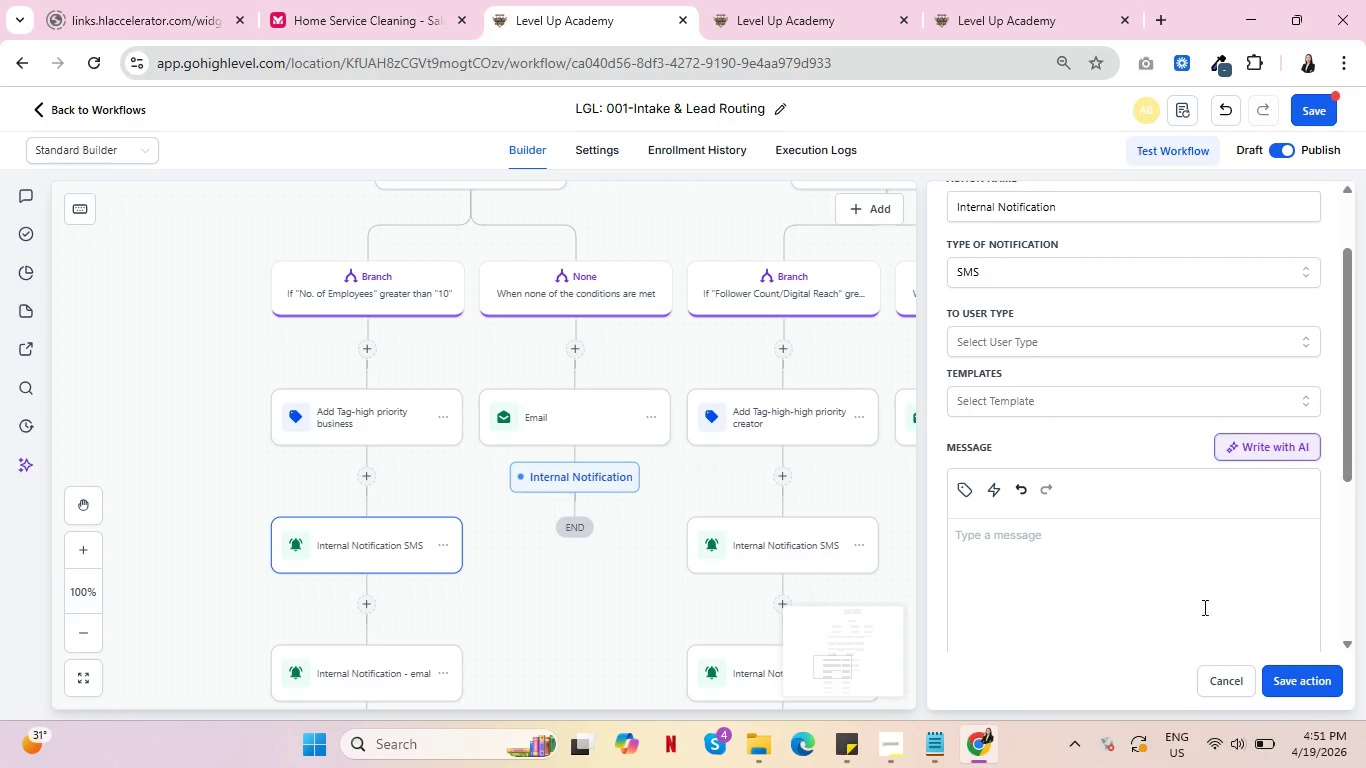 
left_click([1097, 571])
 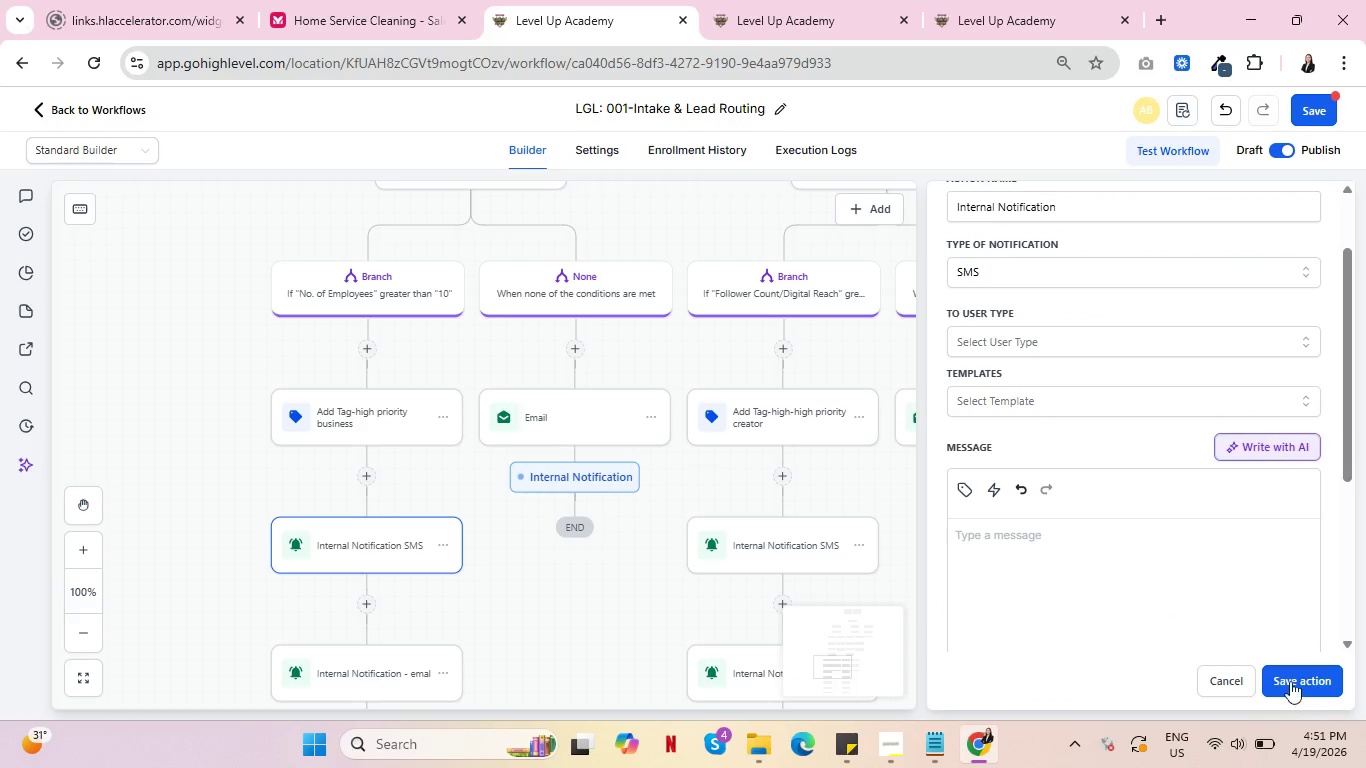 
left_click([1290, 680])
 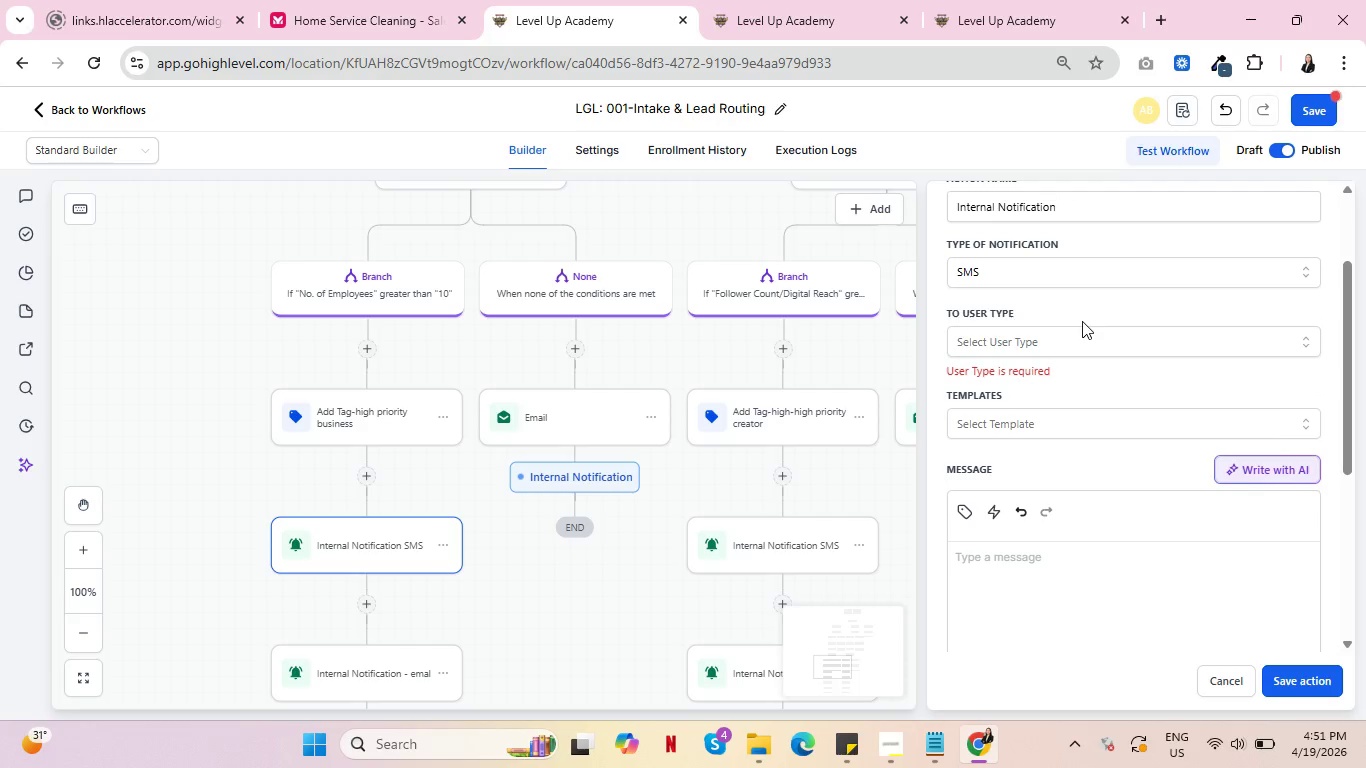 
left_click([1089, 349])
 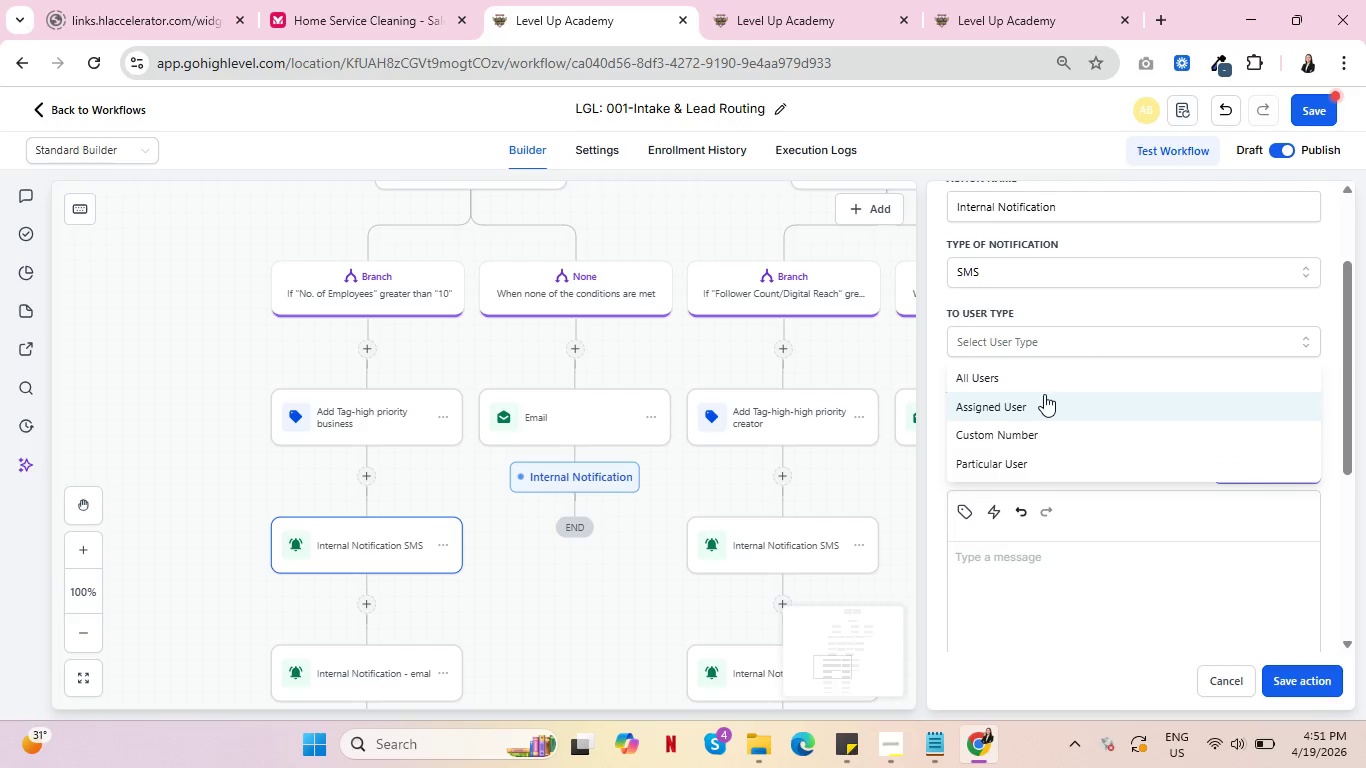 
left_click([1044, 394])
 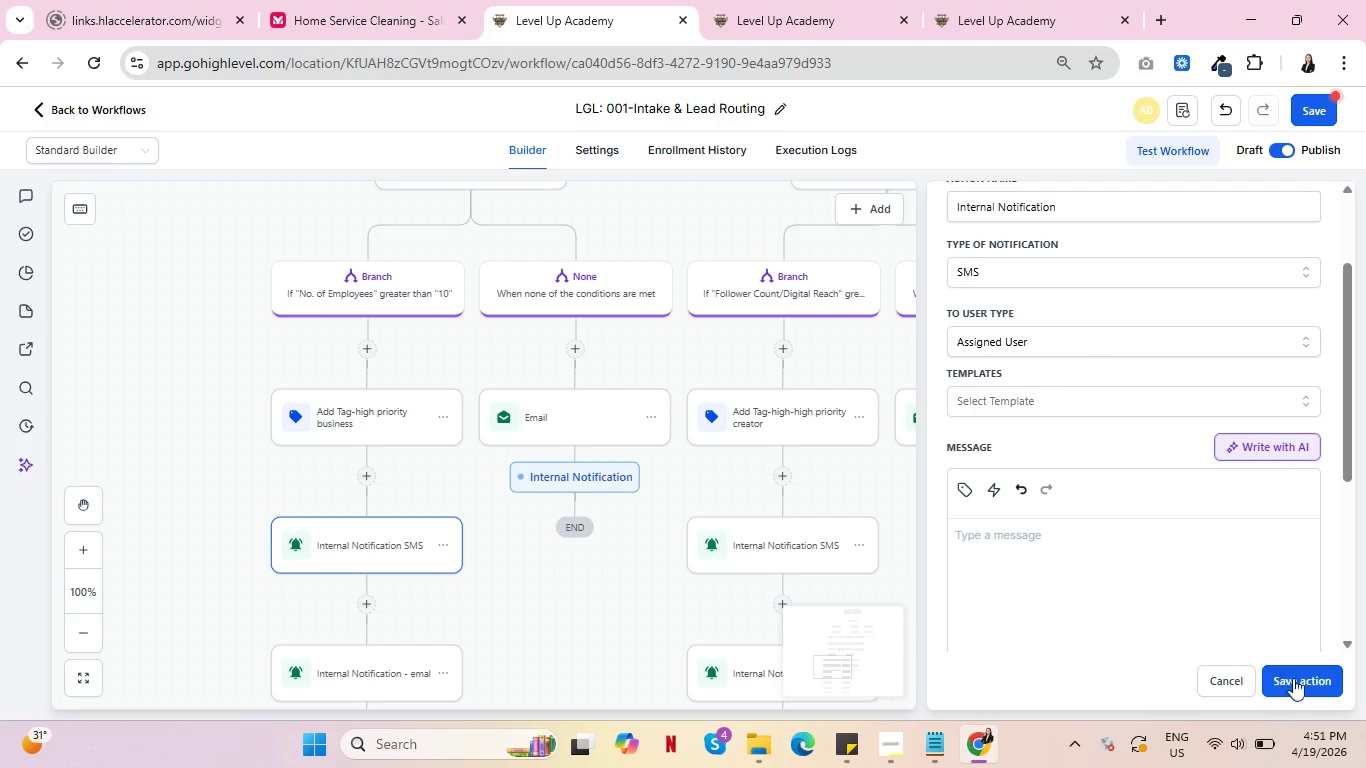 
left_click([1312, 684])
 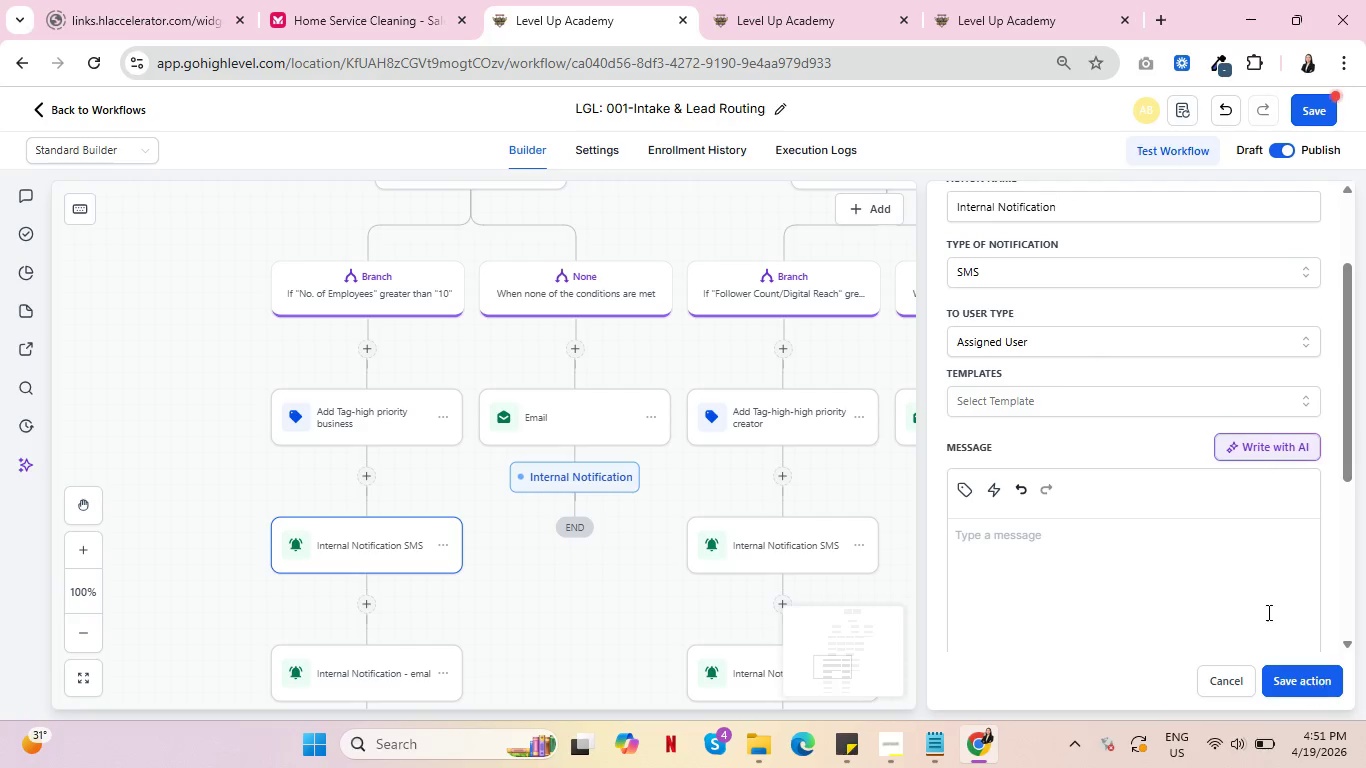 
left_click([1317, 683])
 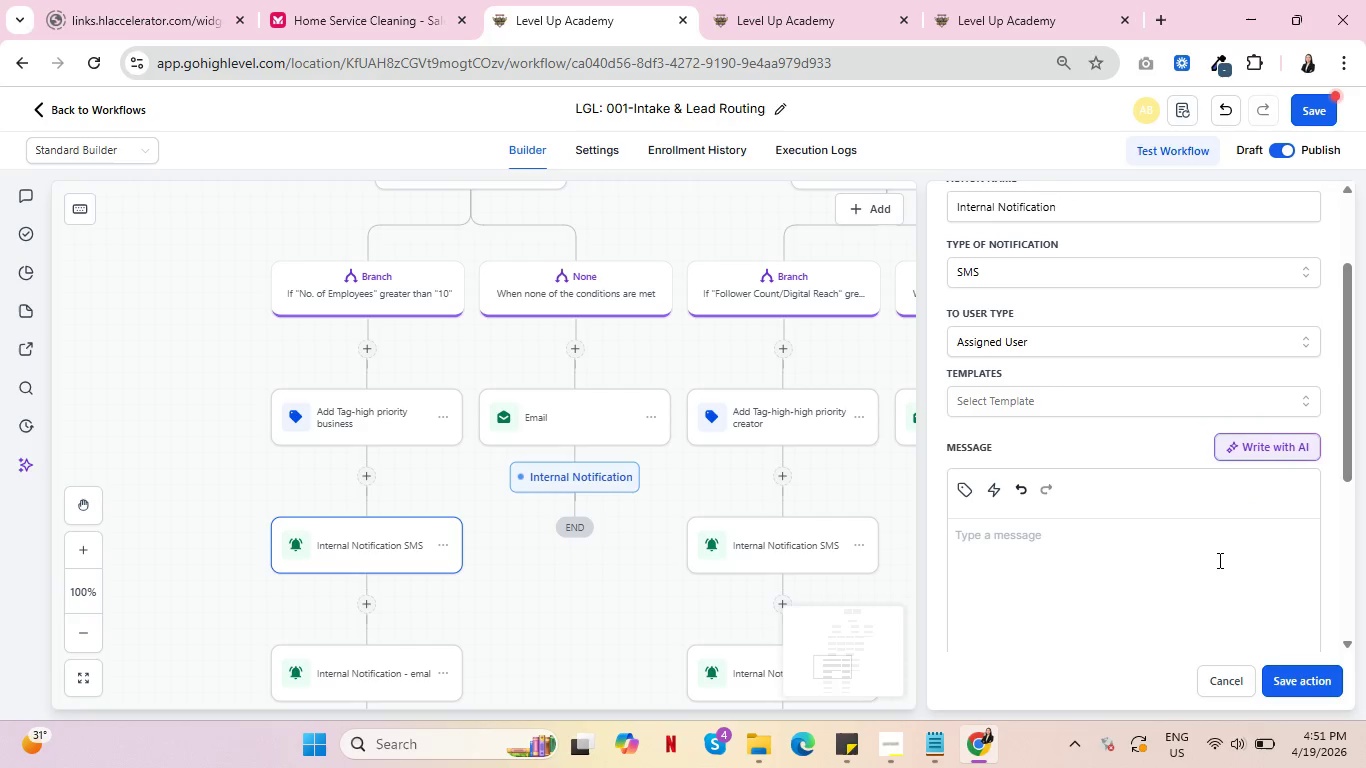 
scroll: coordinate [1218, 556], scroll_direction: up, amount: 2.0
 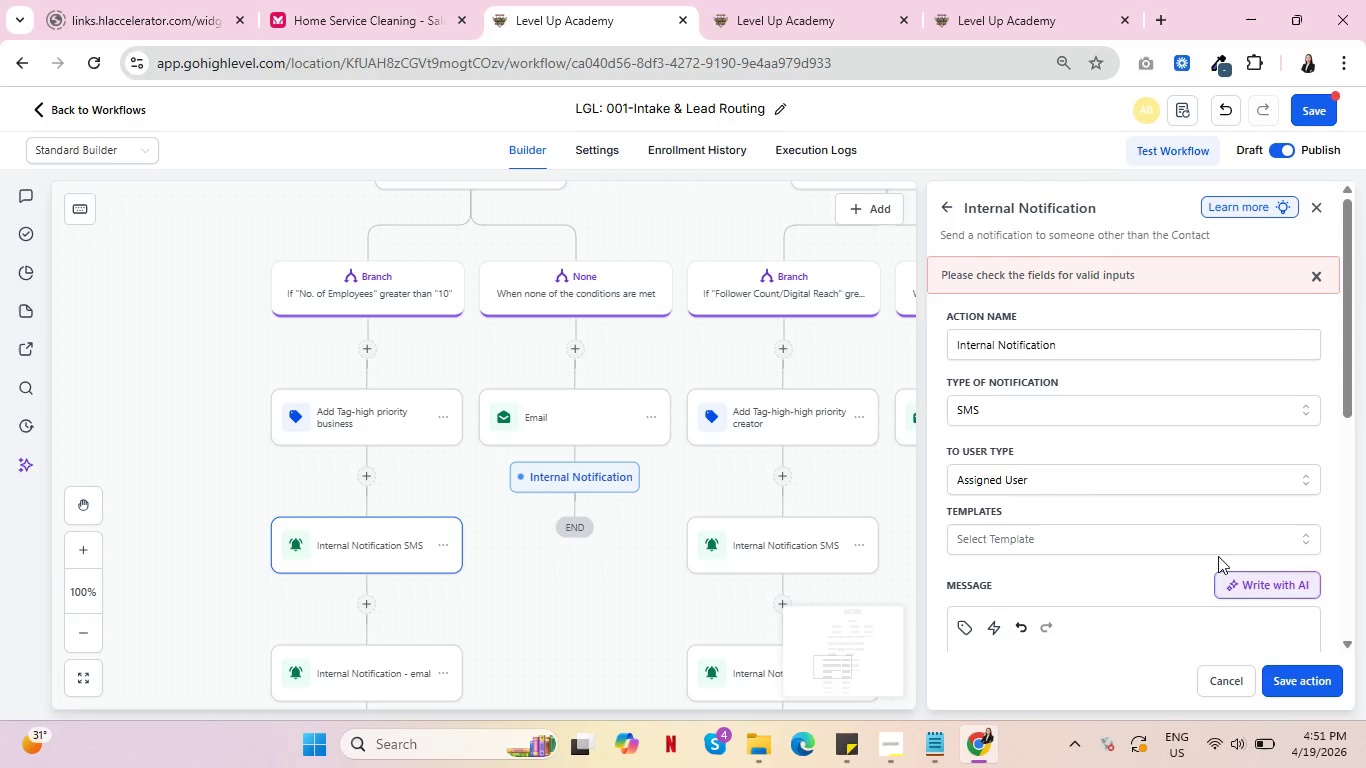 
scroll: coordinate [1218, 556], scroll_direction: down, amount: 3.0
 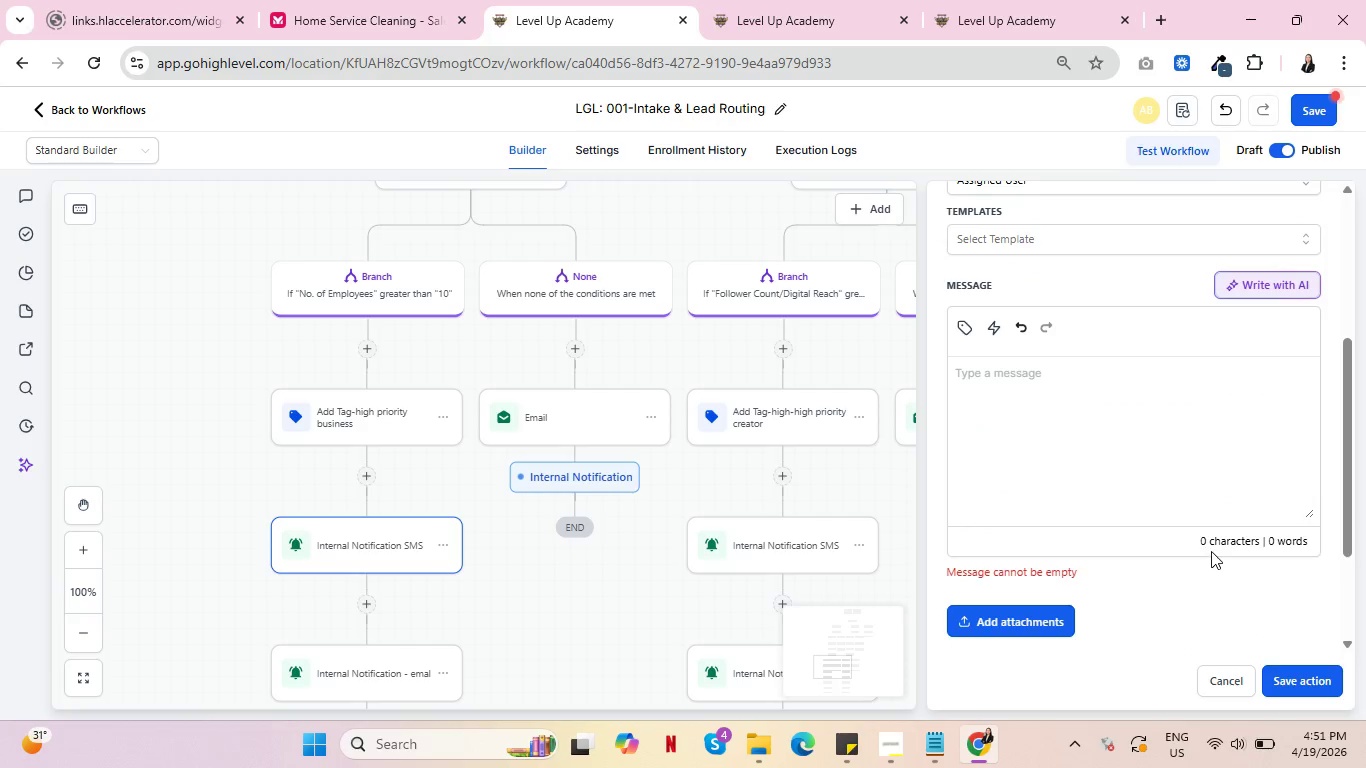 
scroll: coordinate [1206, 549], scroll_direction: up, amount: 1.0
 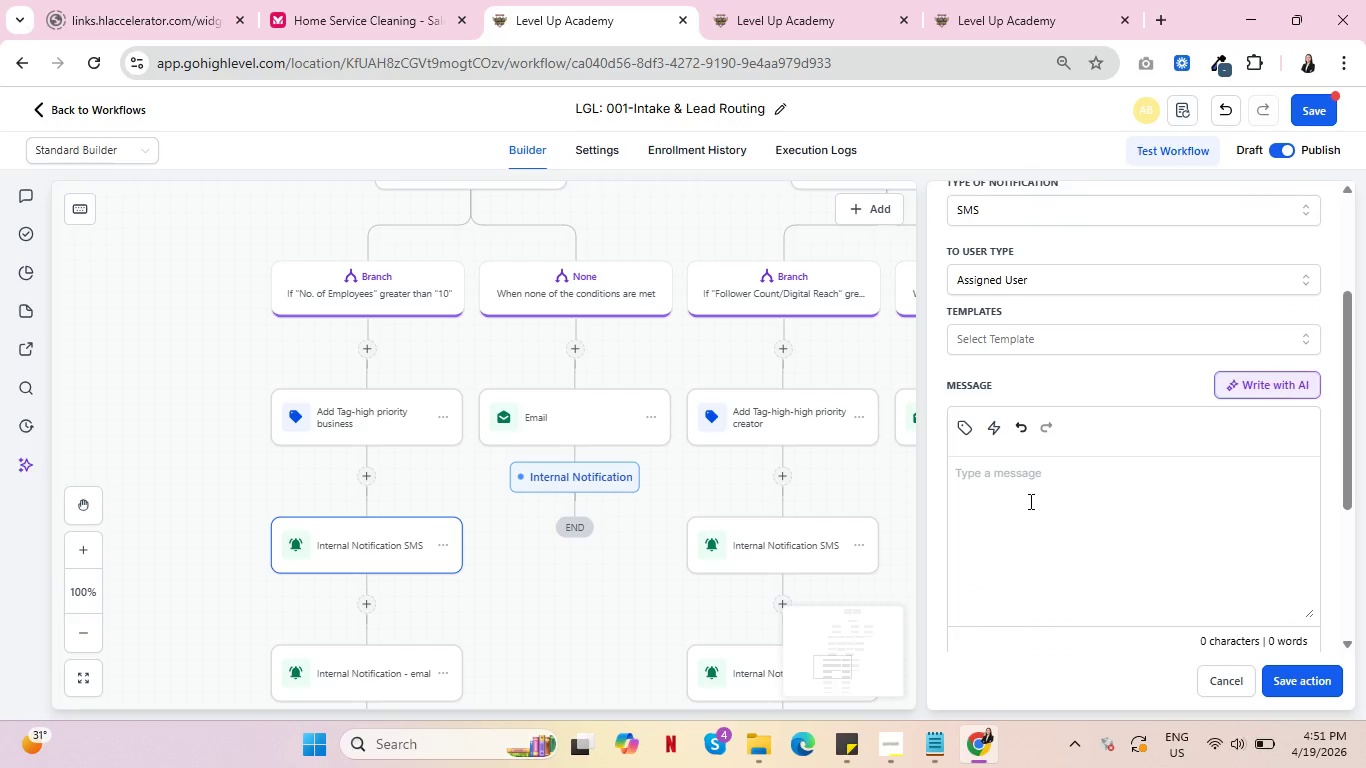 
left_click([1027, 494])
 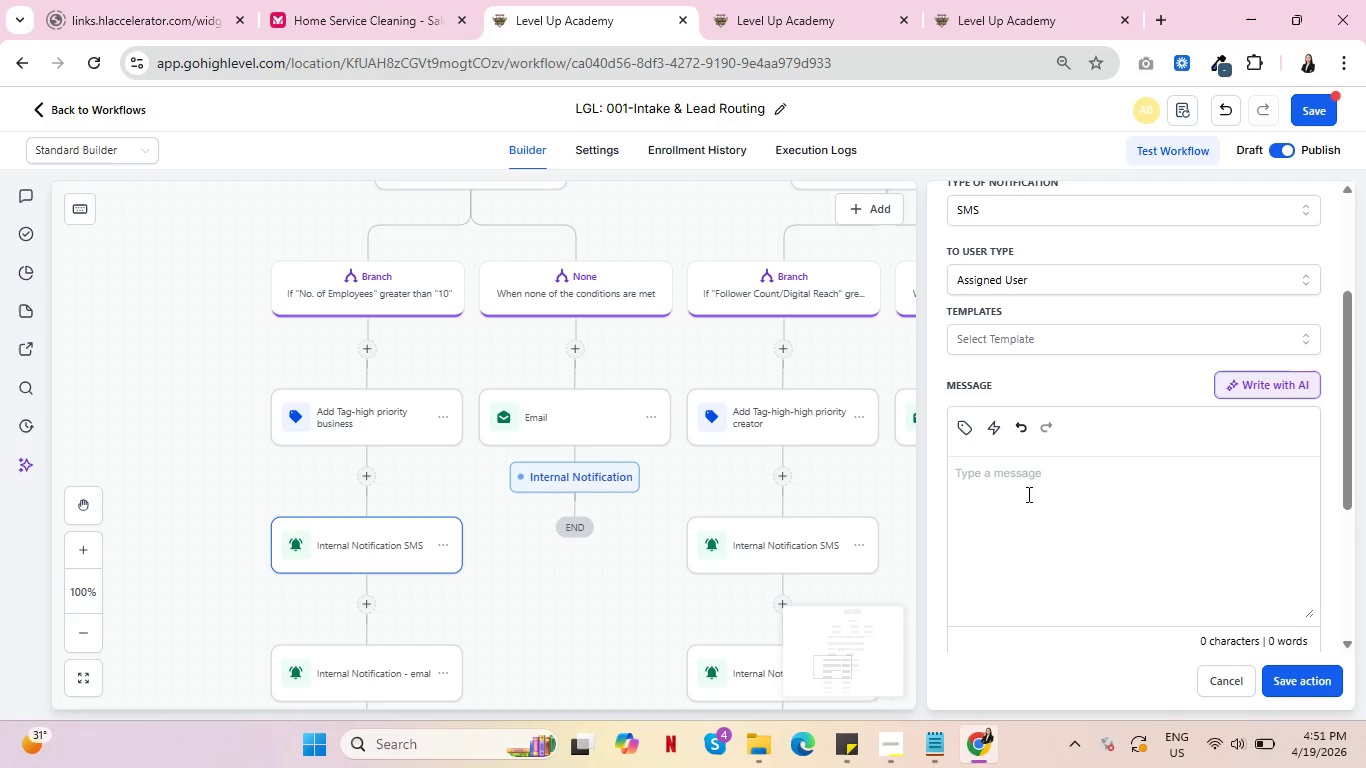 
key(Space)
 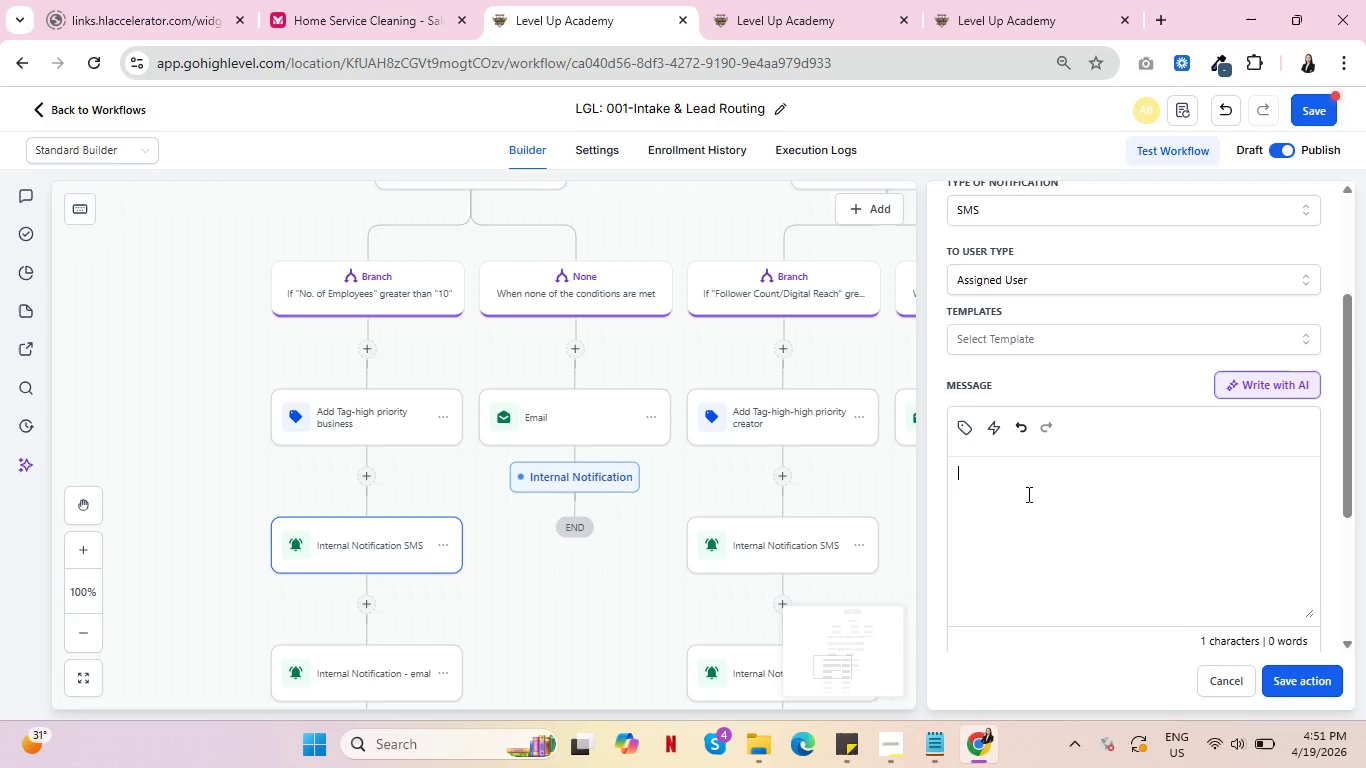 
key(Space)
 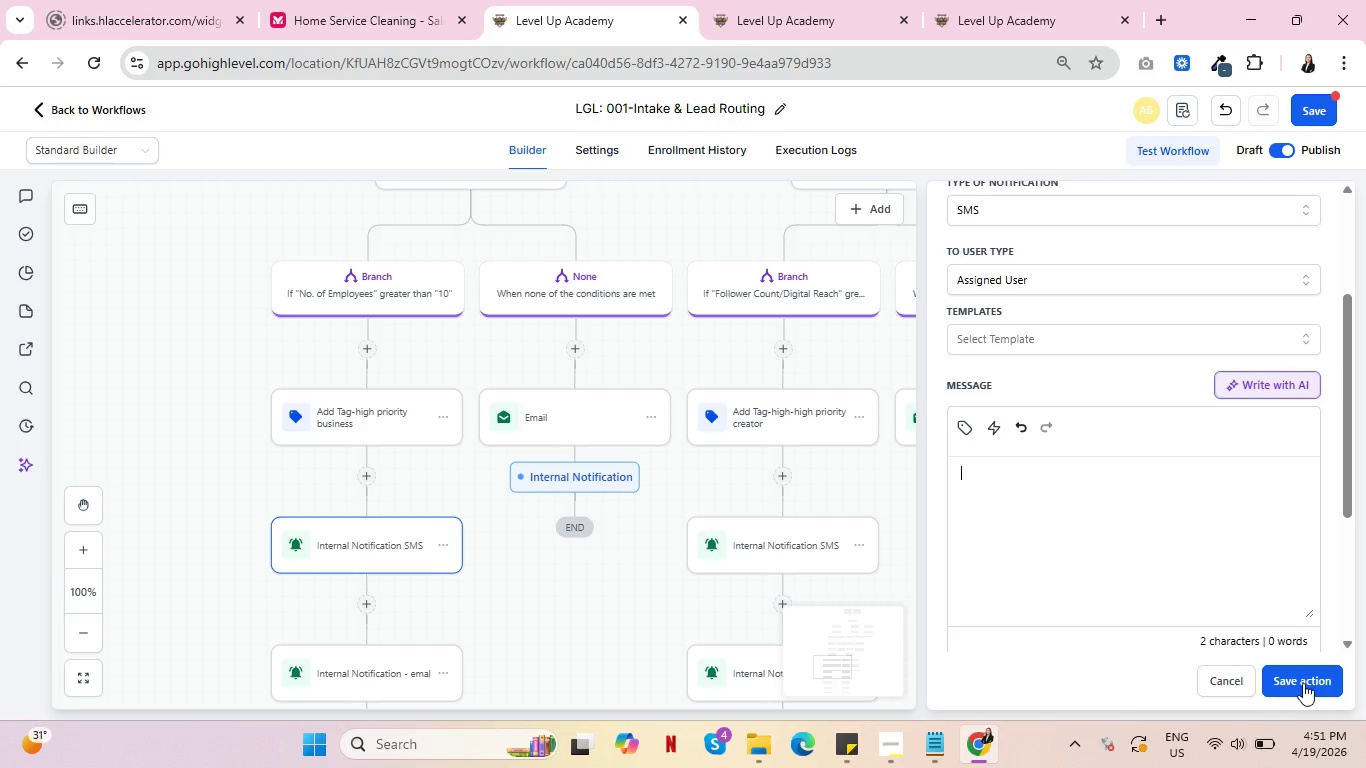 
left_click([1303, 683])
 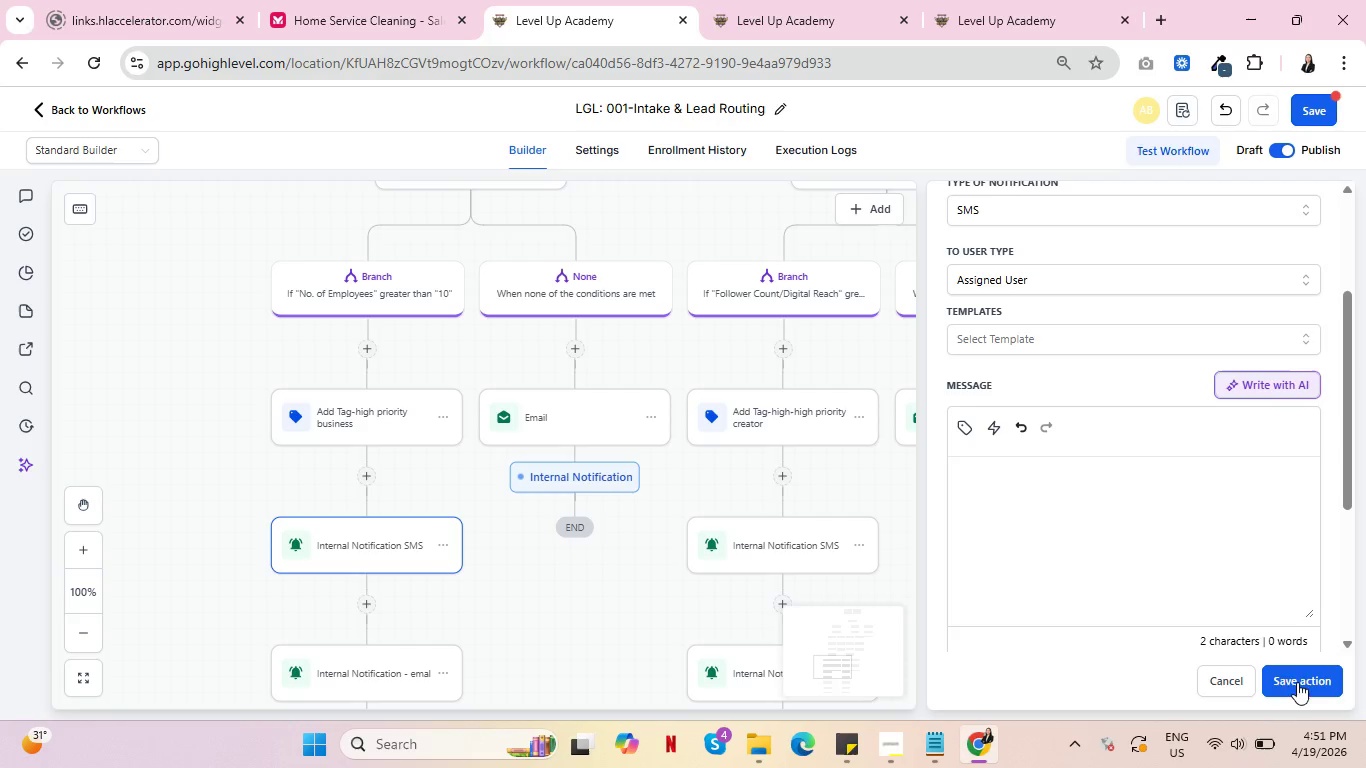 
scroll: coordinate [1203, 579], scroll_direction: none, amount: 0.0
 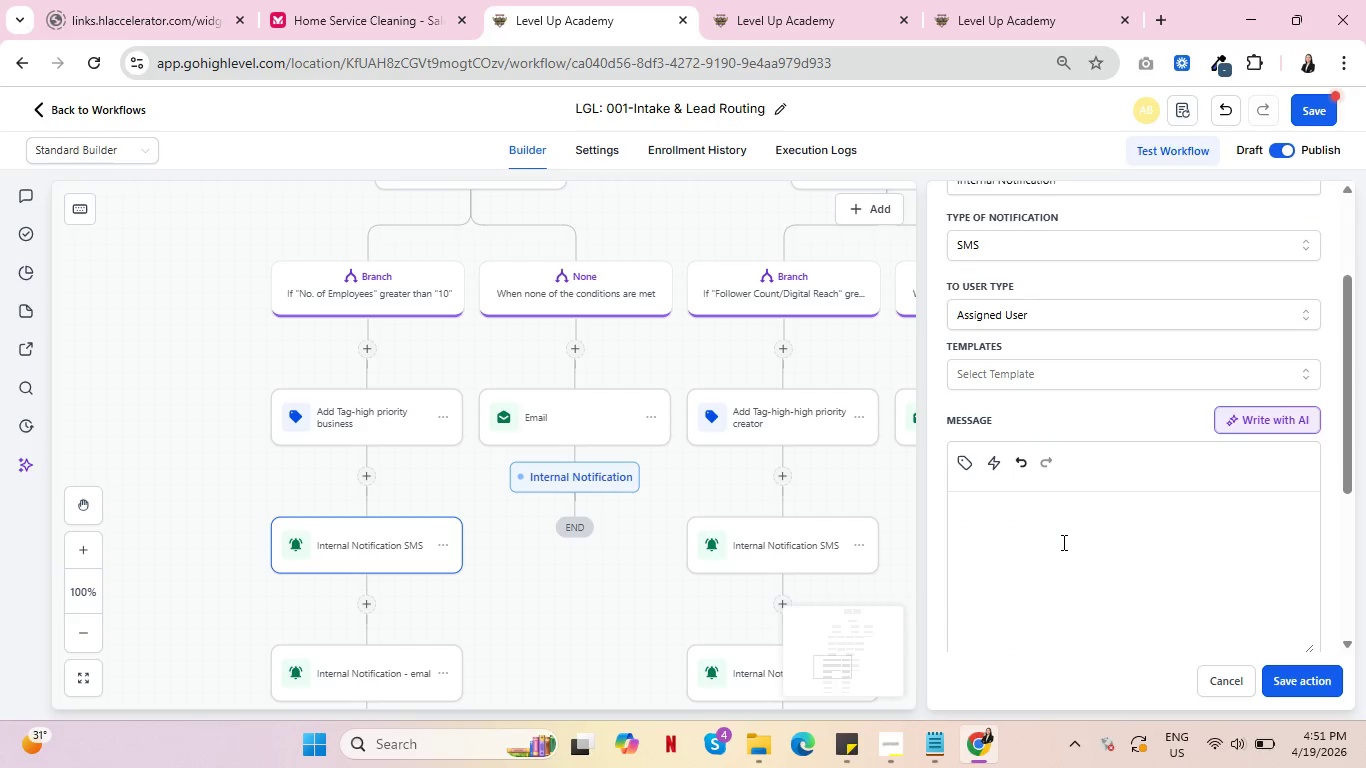 
left_click([1062, 542])
 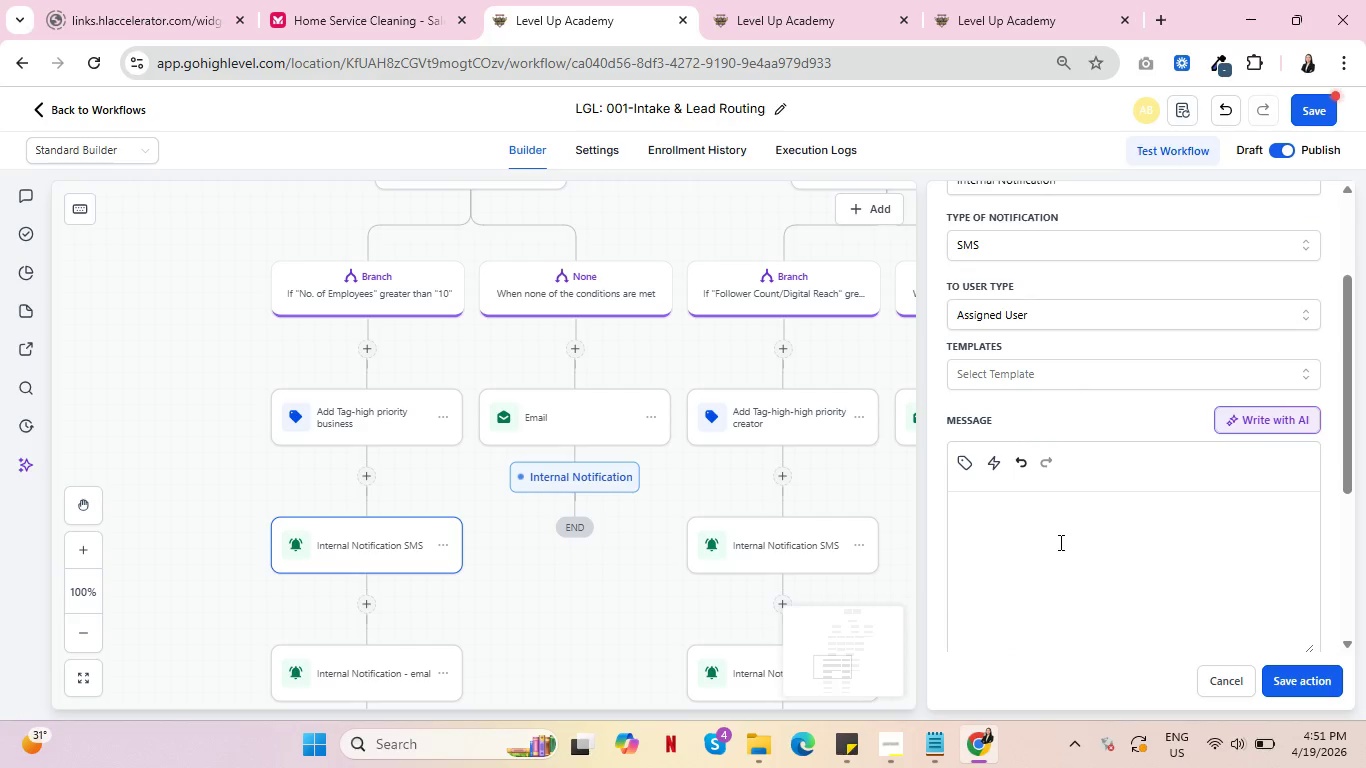 
key(Backspace)
key(Backspace)
key(Backspace)
type(New Business Lead)
 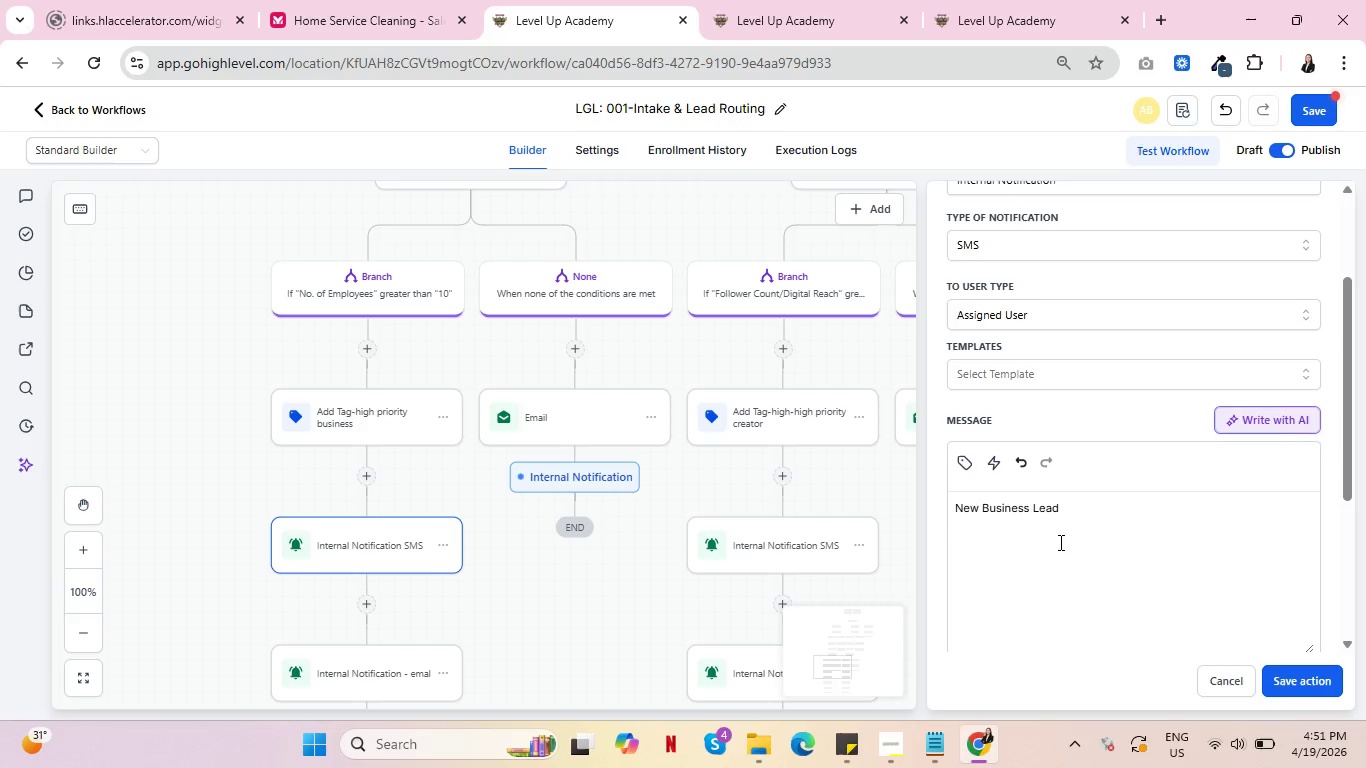 
left_click([350, 544])
 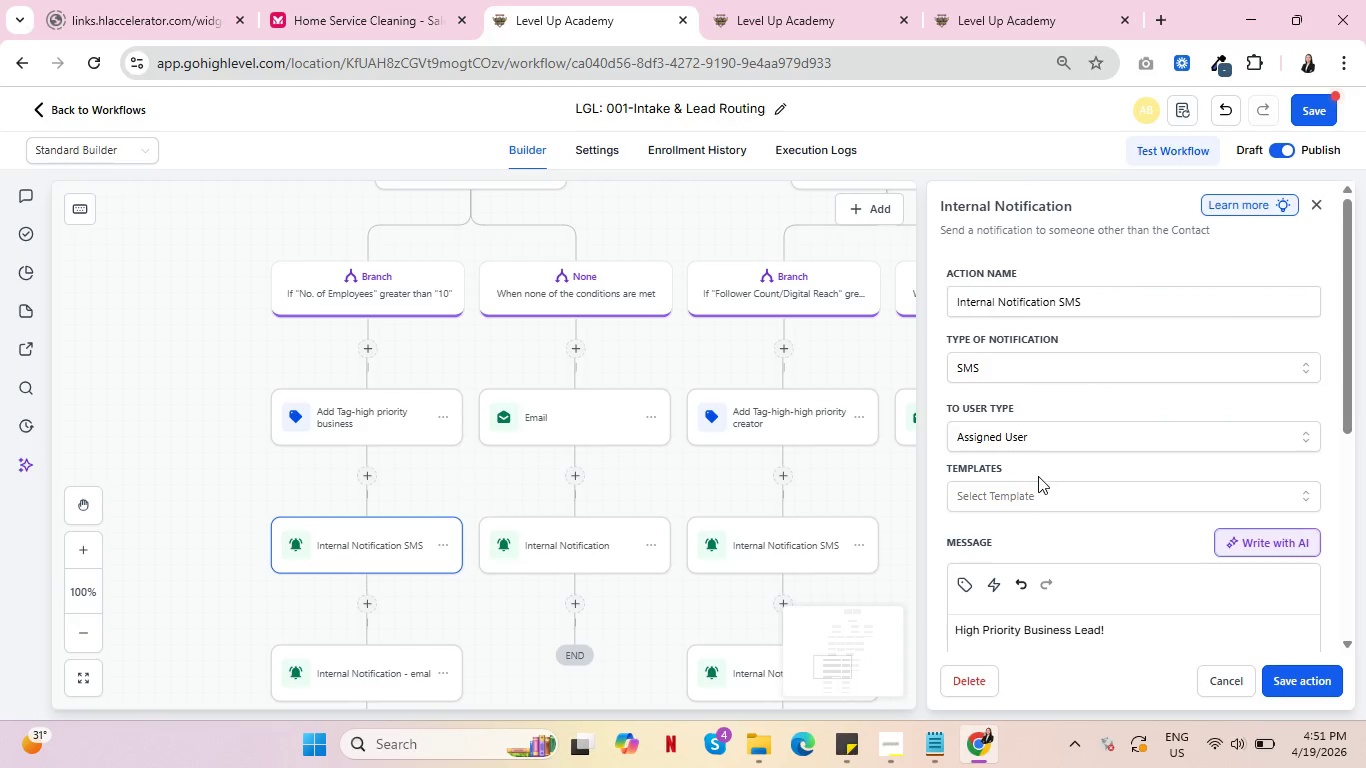 
scroll: coordinate [1144, 498], scroll_direction: down, amount: 2.0
 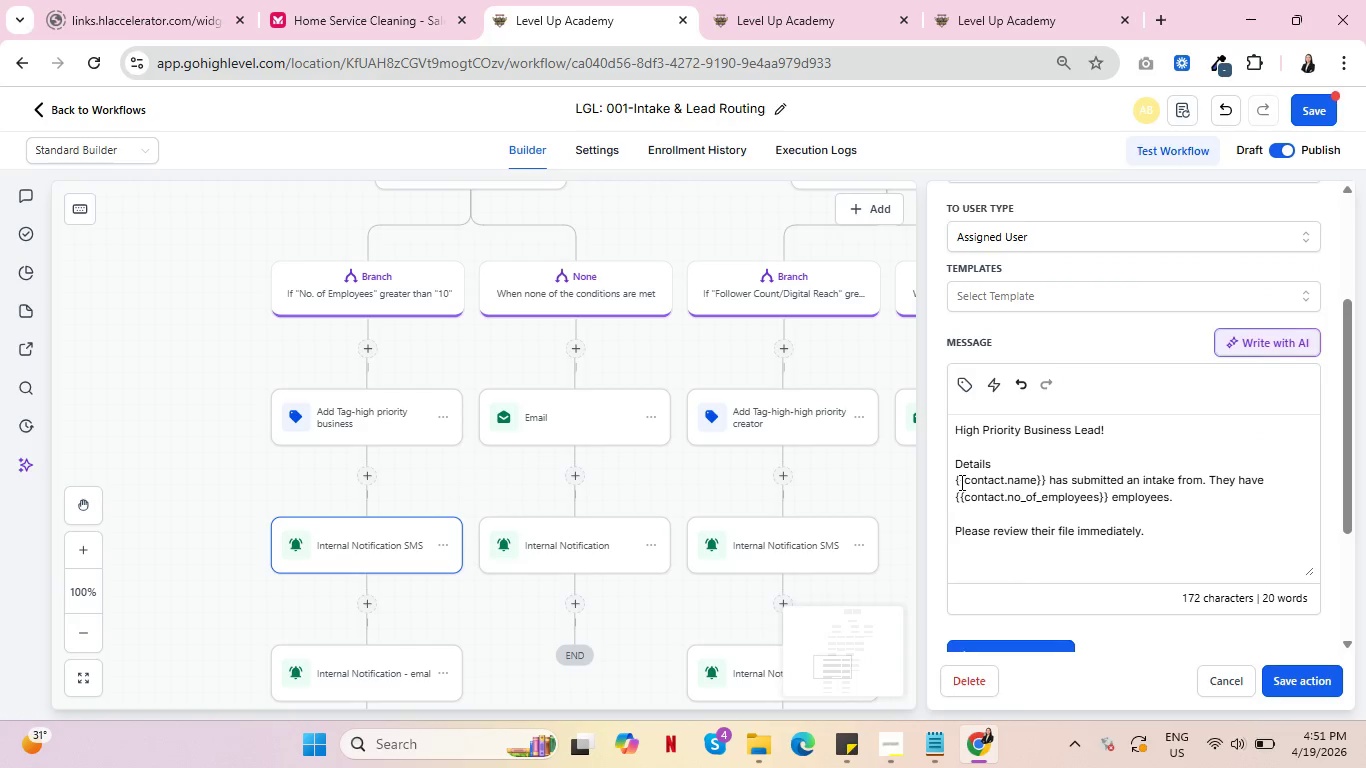 
left_click_drag(start_coordinate=[960, 482], to_coordinate=[1206, 481])
 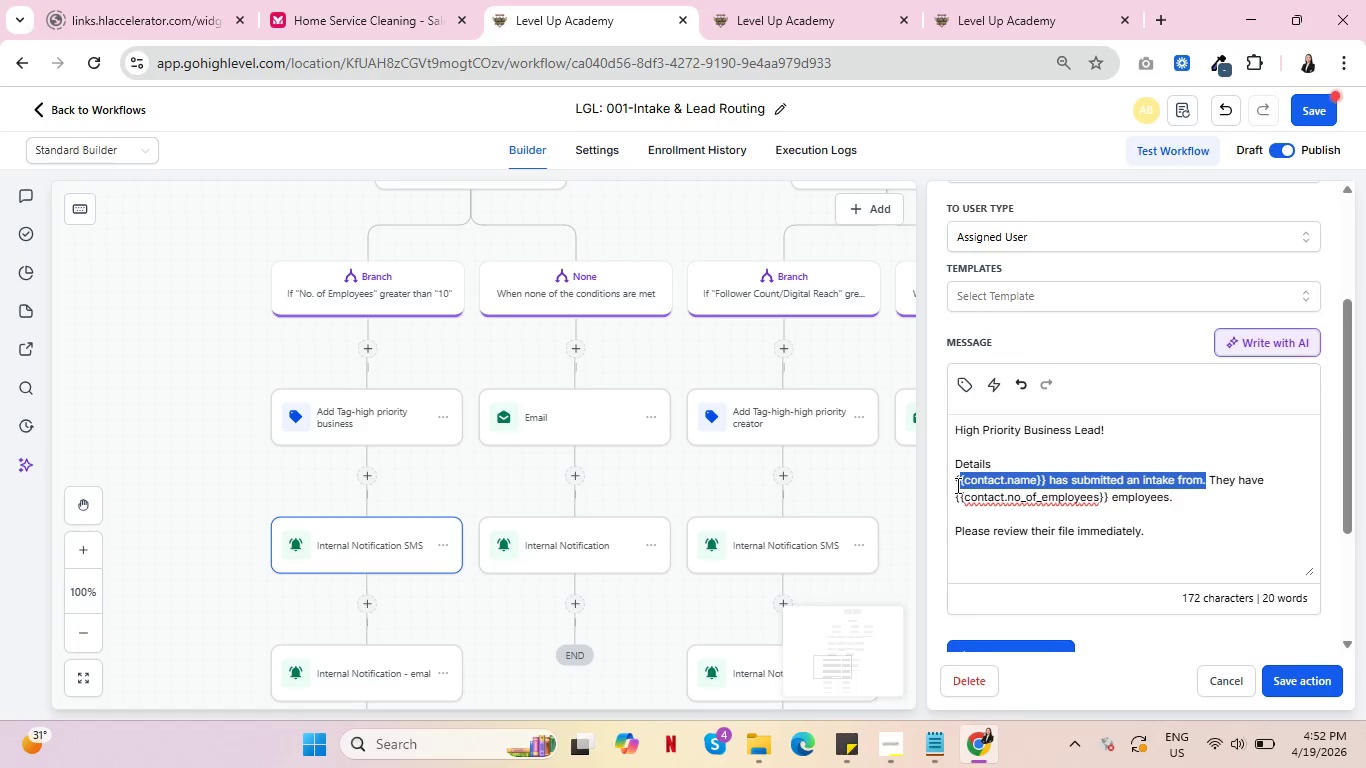 
left_click([956, 485])
 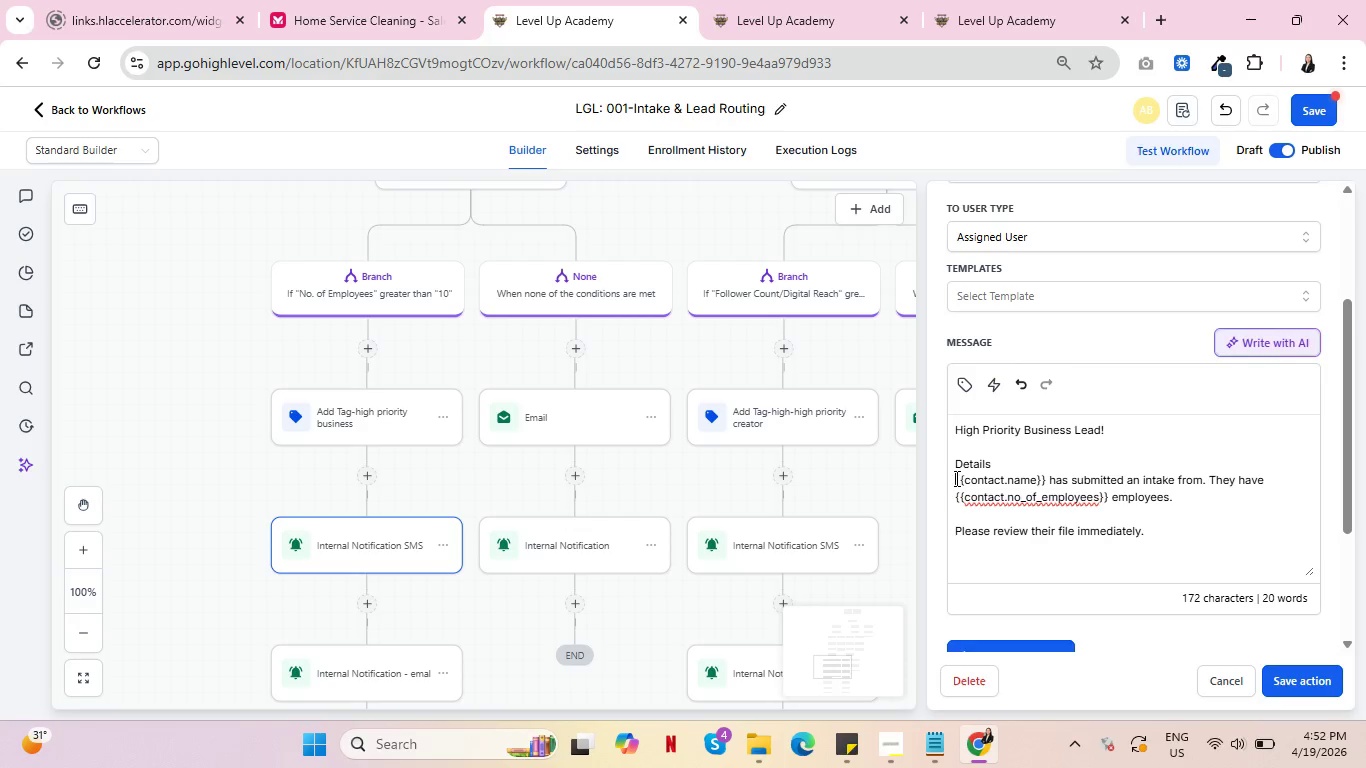 
left_click_drag(start_coordinate=[956, 478], to_coordinate=[1176, 502])
 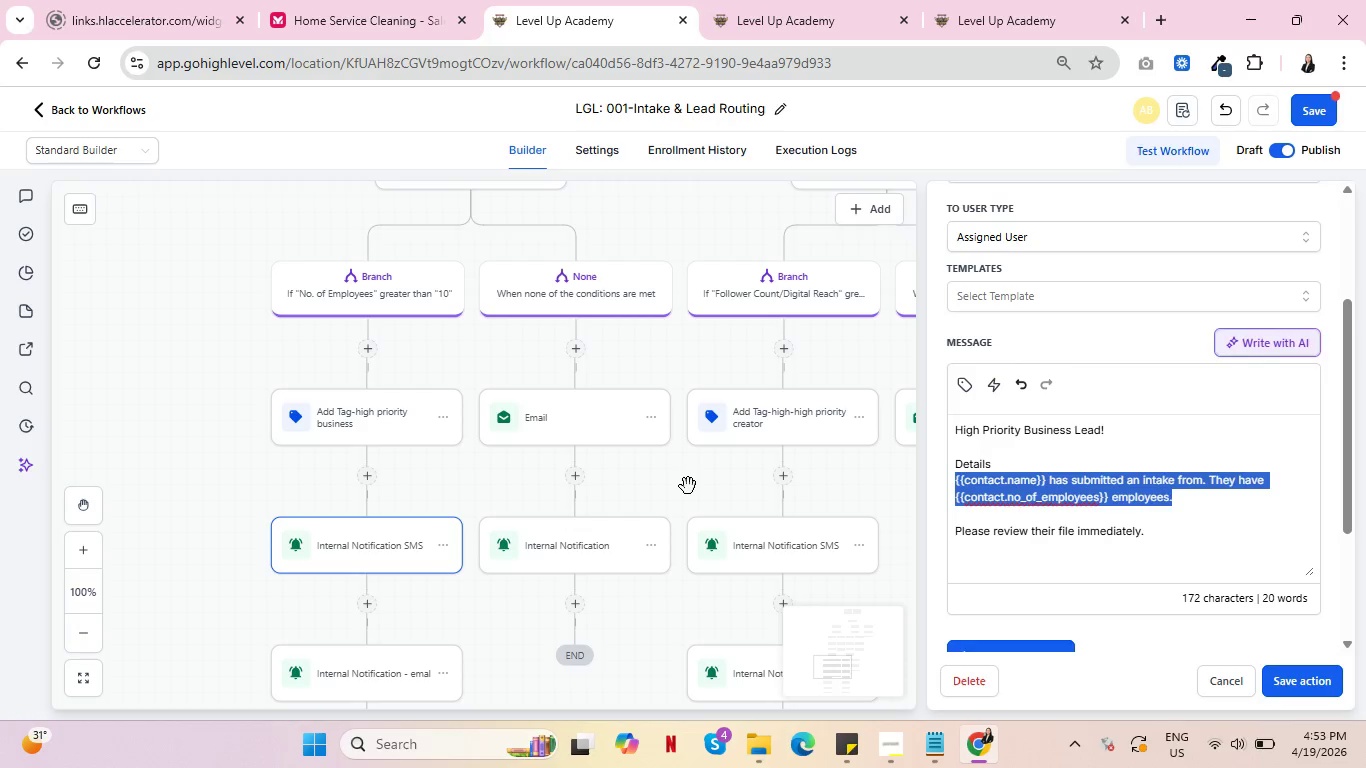 
wait(88.33)
 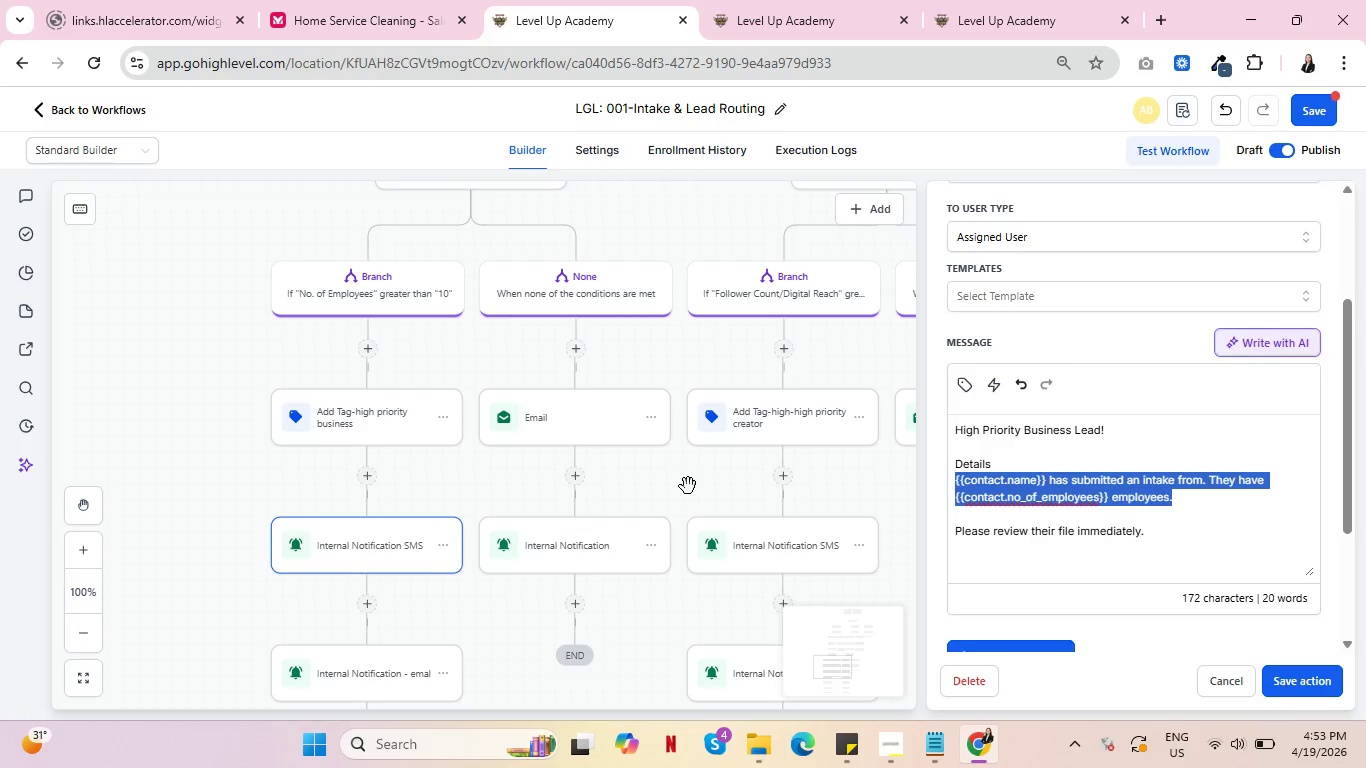 
left_click([564, 546])
 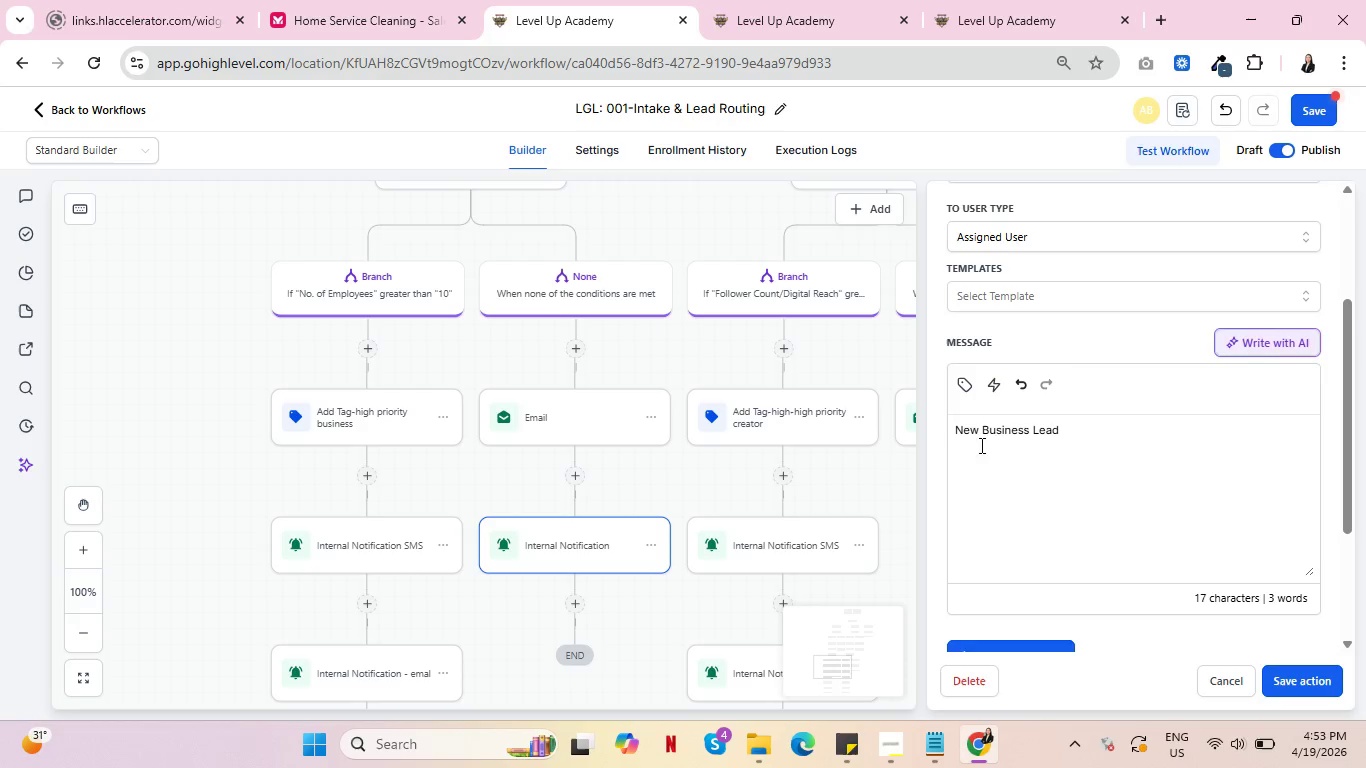 
left_click_drag(start_coordinate=[1070, 425], to_coordinate=[934, 431])
 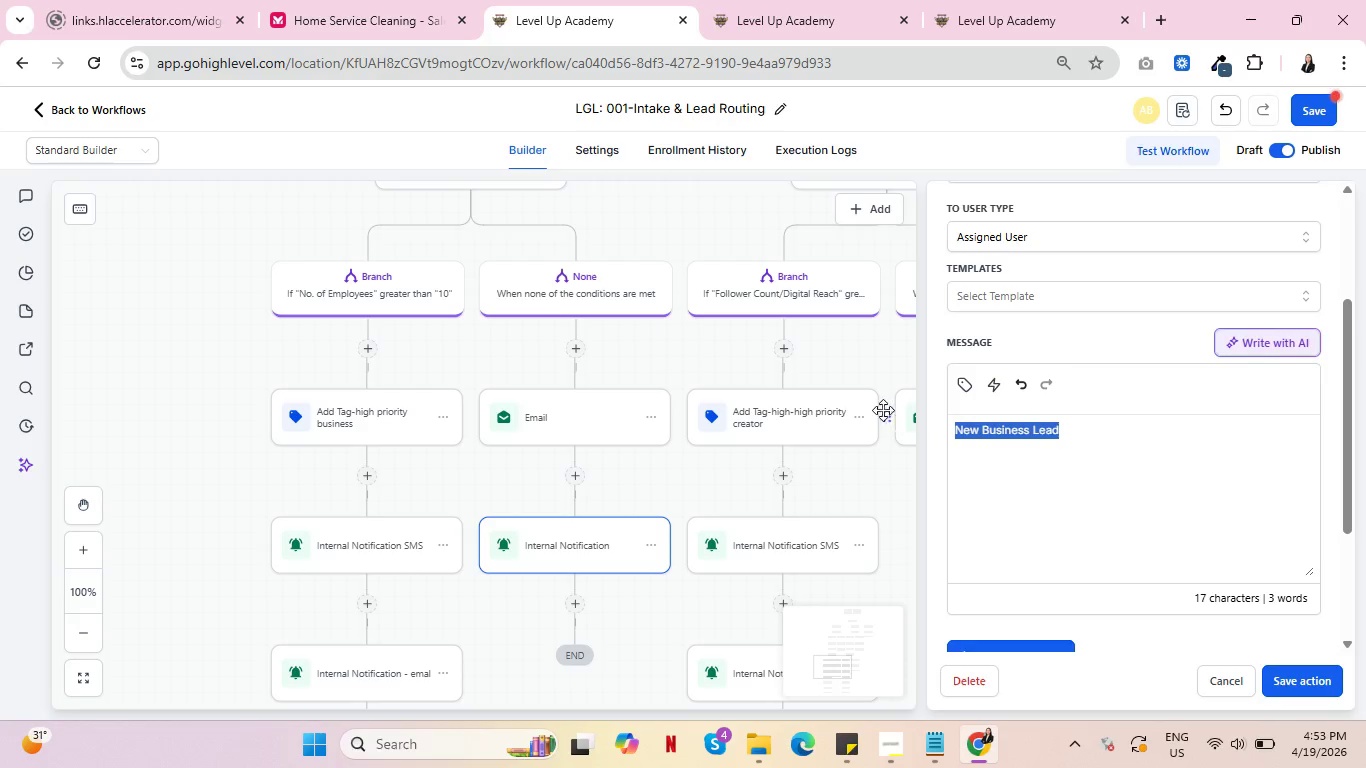 
type(a)
key(Backspace)
type(A New )
 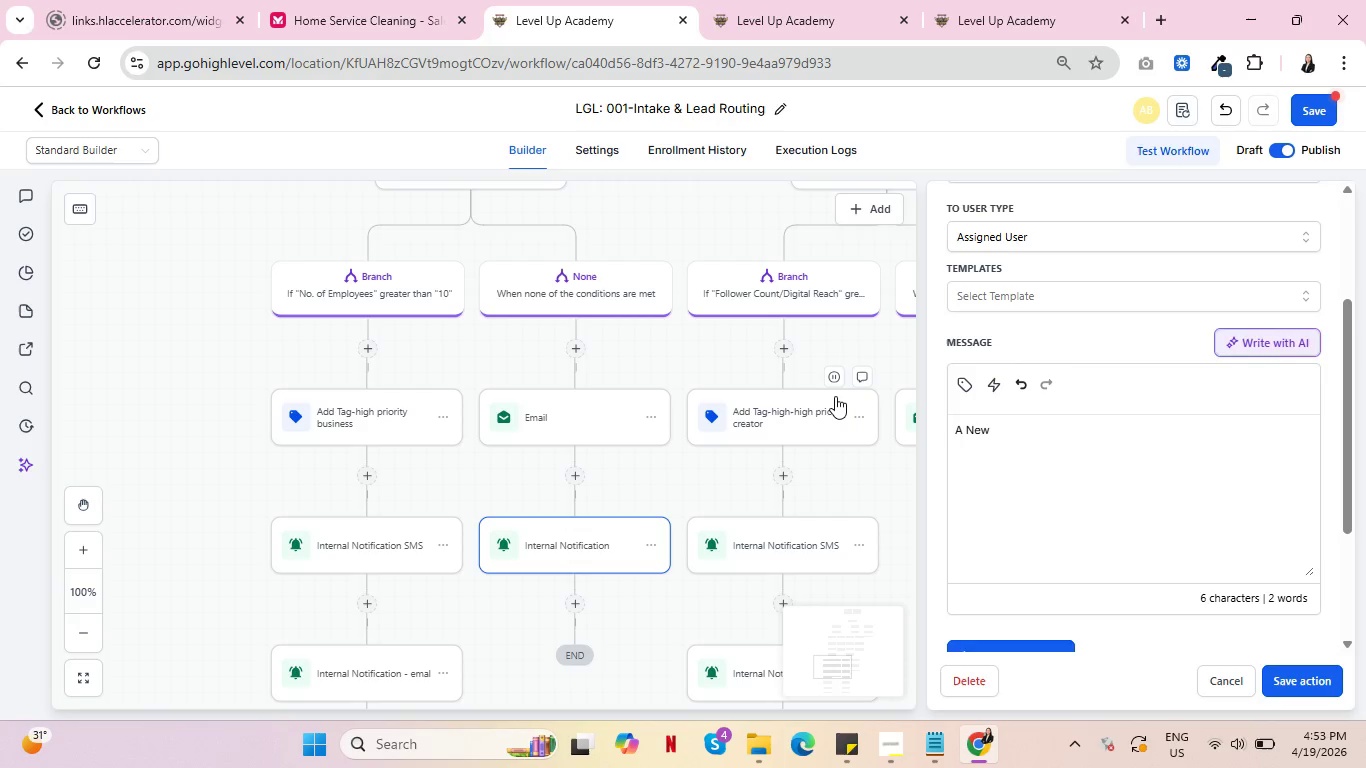 
wait(5.59)
 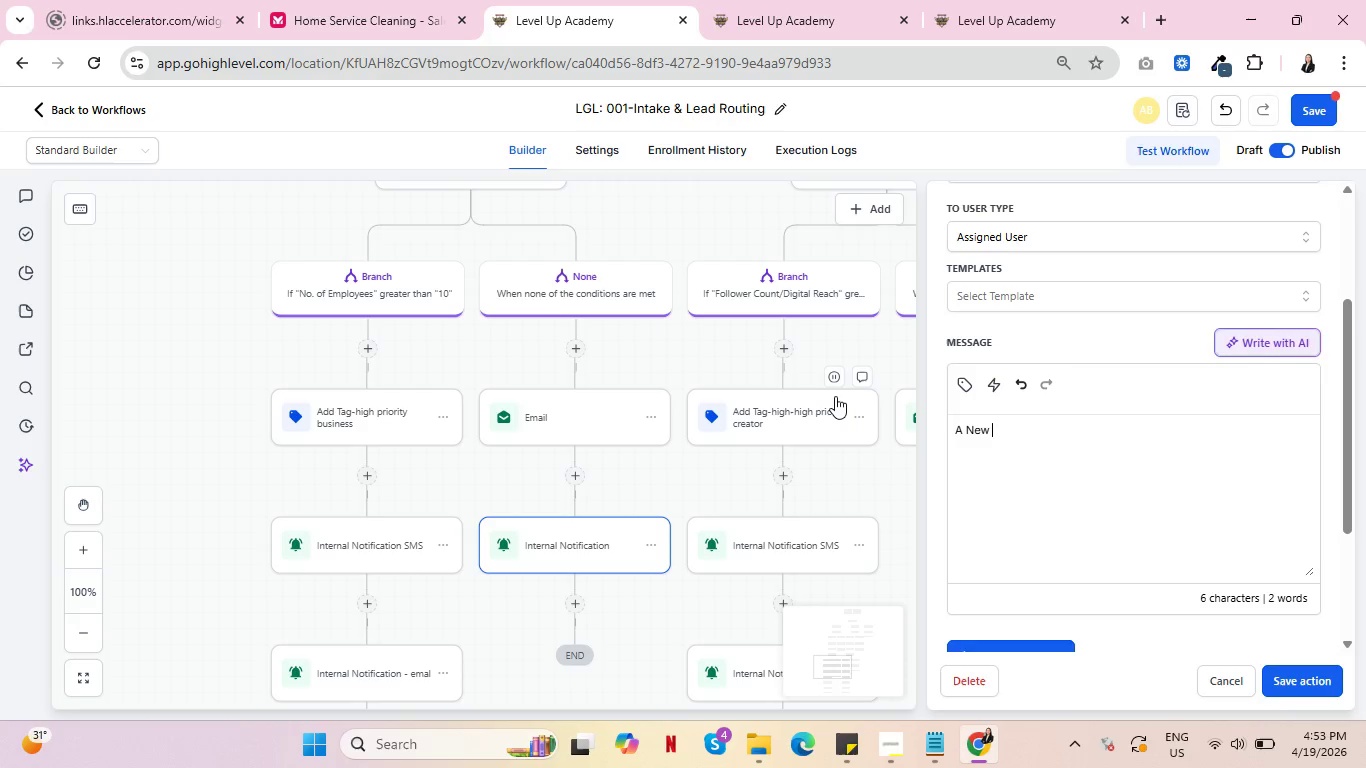 
key(Backspace)
key(Backspace)
key(Backspace)
key(Backspace)
type(new busine)
key(Backspace)
key(Backspace)
key(Backspace)
key(Backspace)
type(siness e)
key(Backspace)
type(lead has submiited the intake form.)
 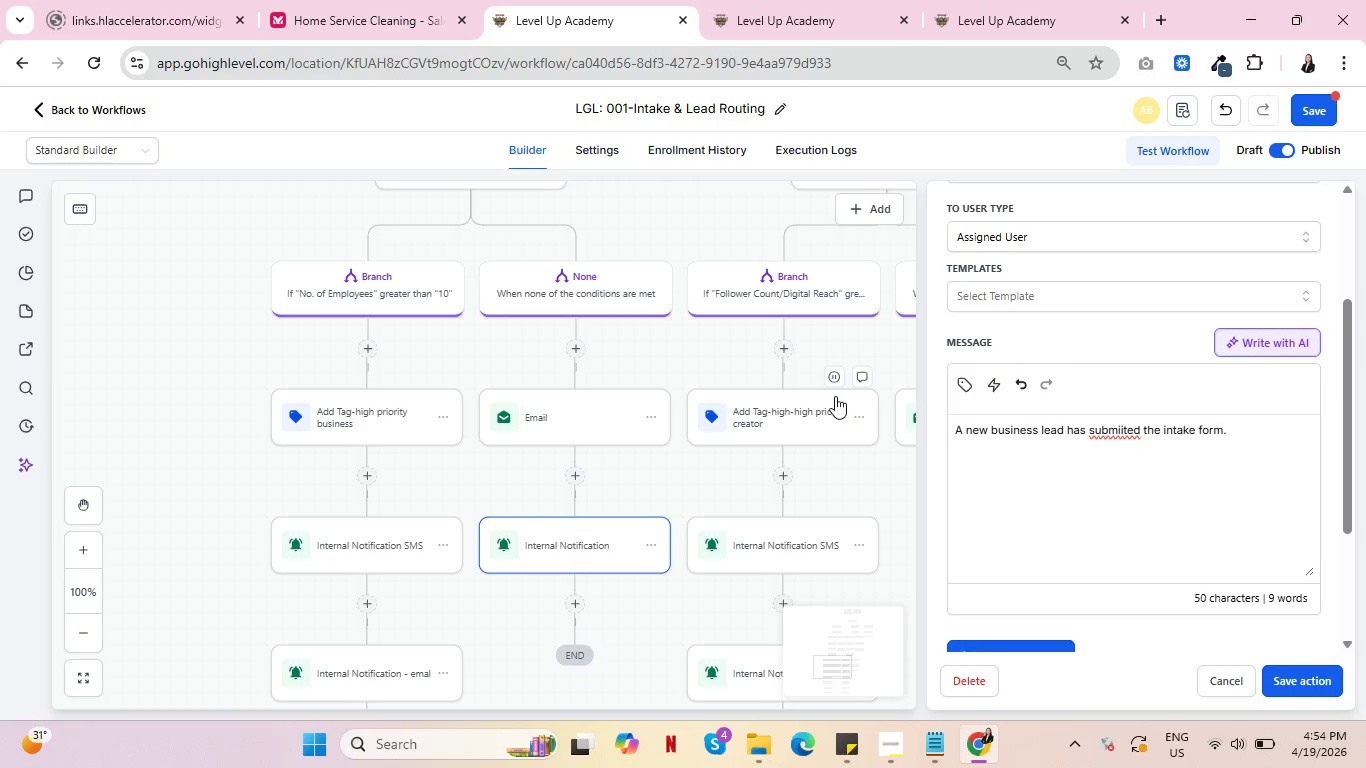 
key(Enter)
 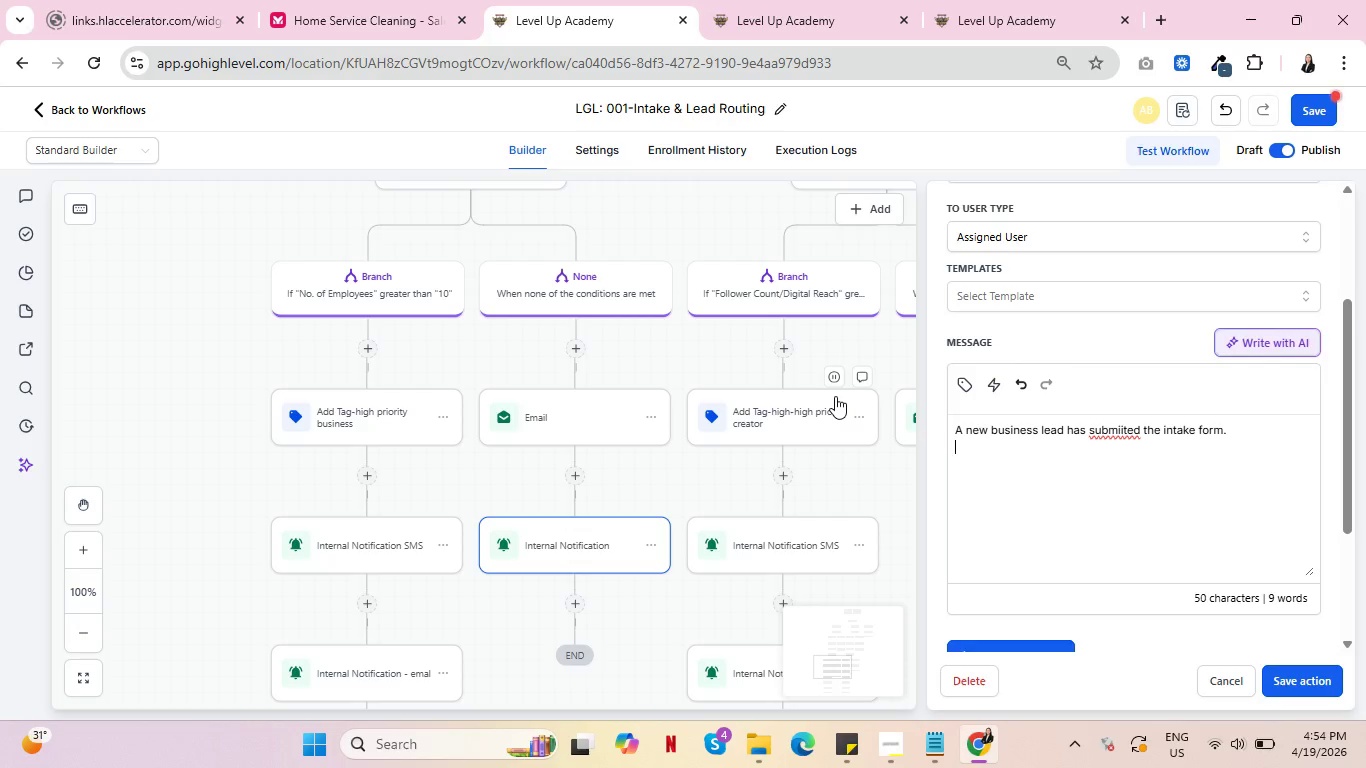 
key(Enter)
 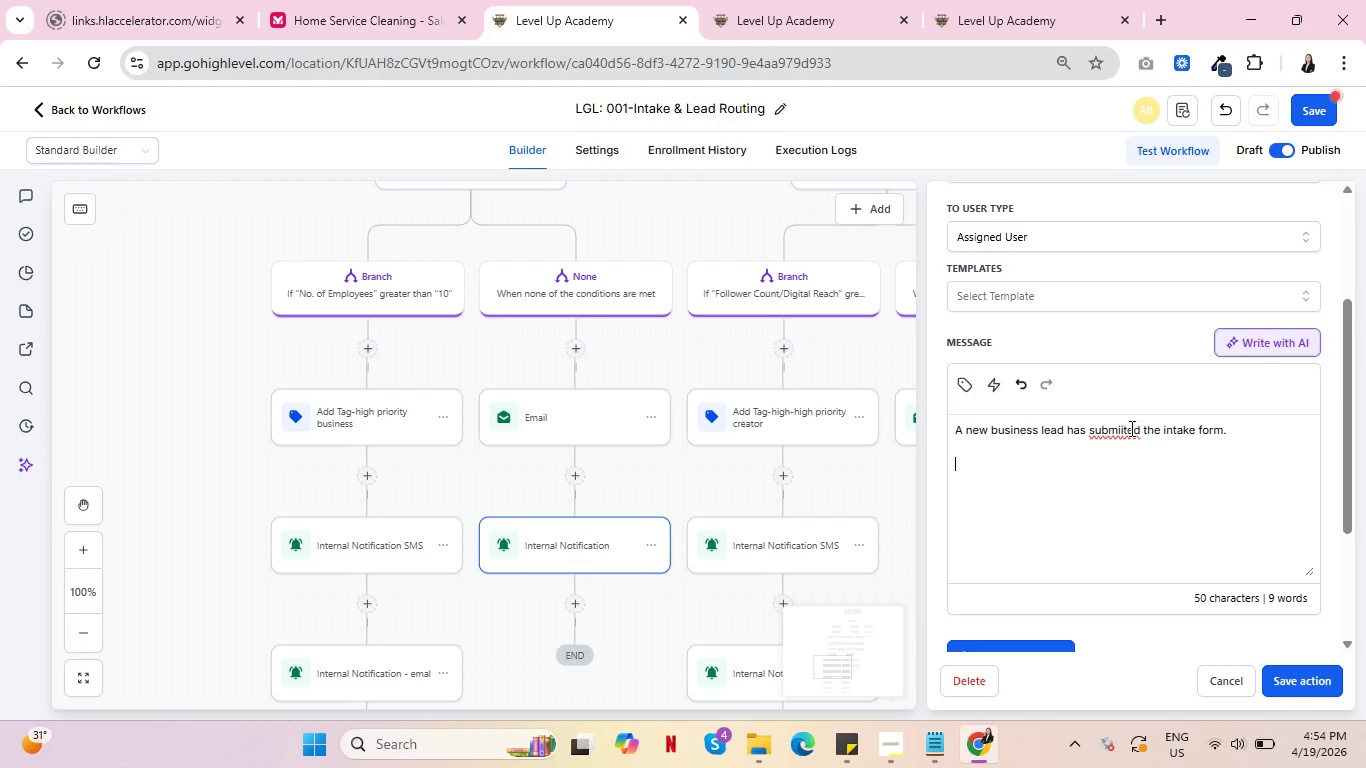 
right_click([1117, 440])
 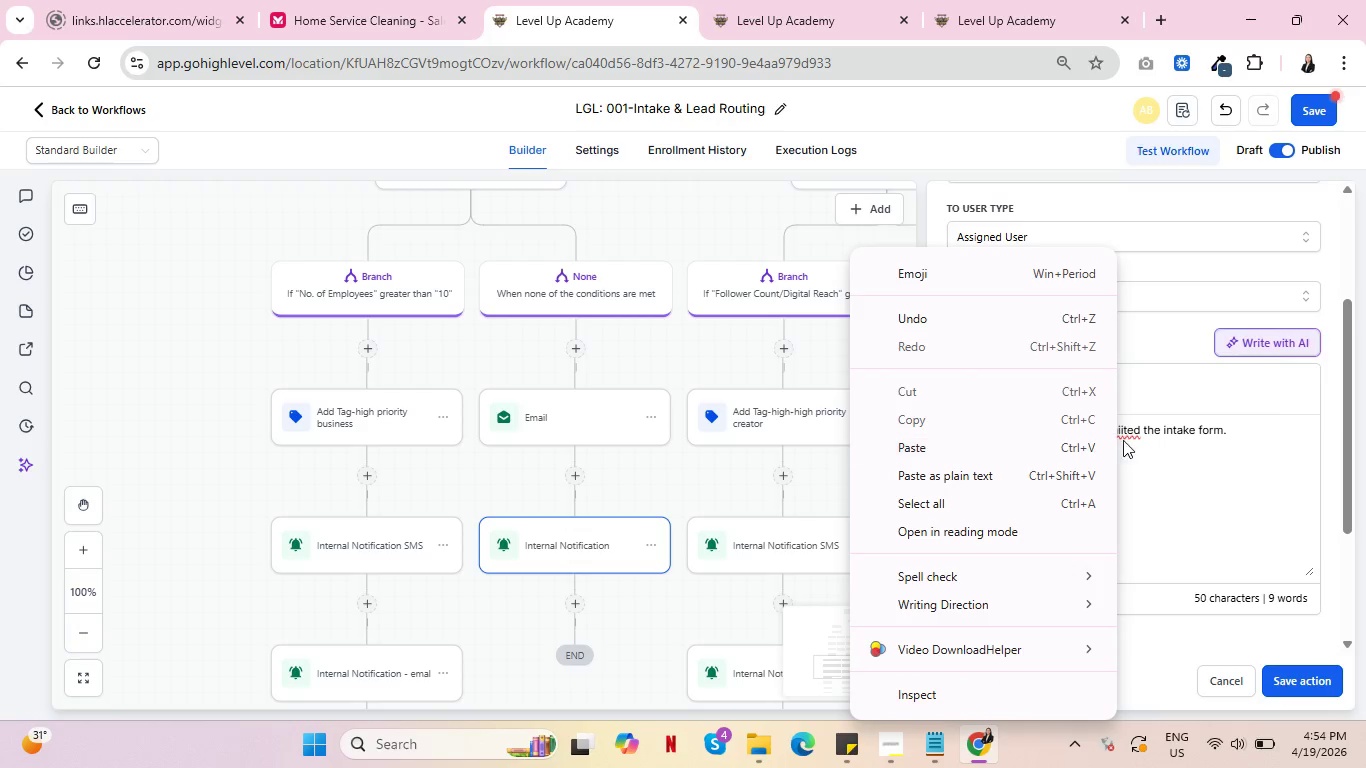 
right_click([1131, 434])
 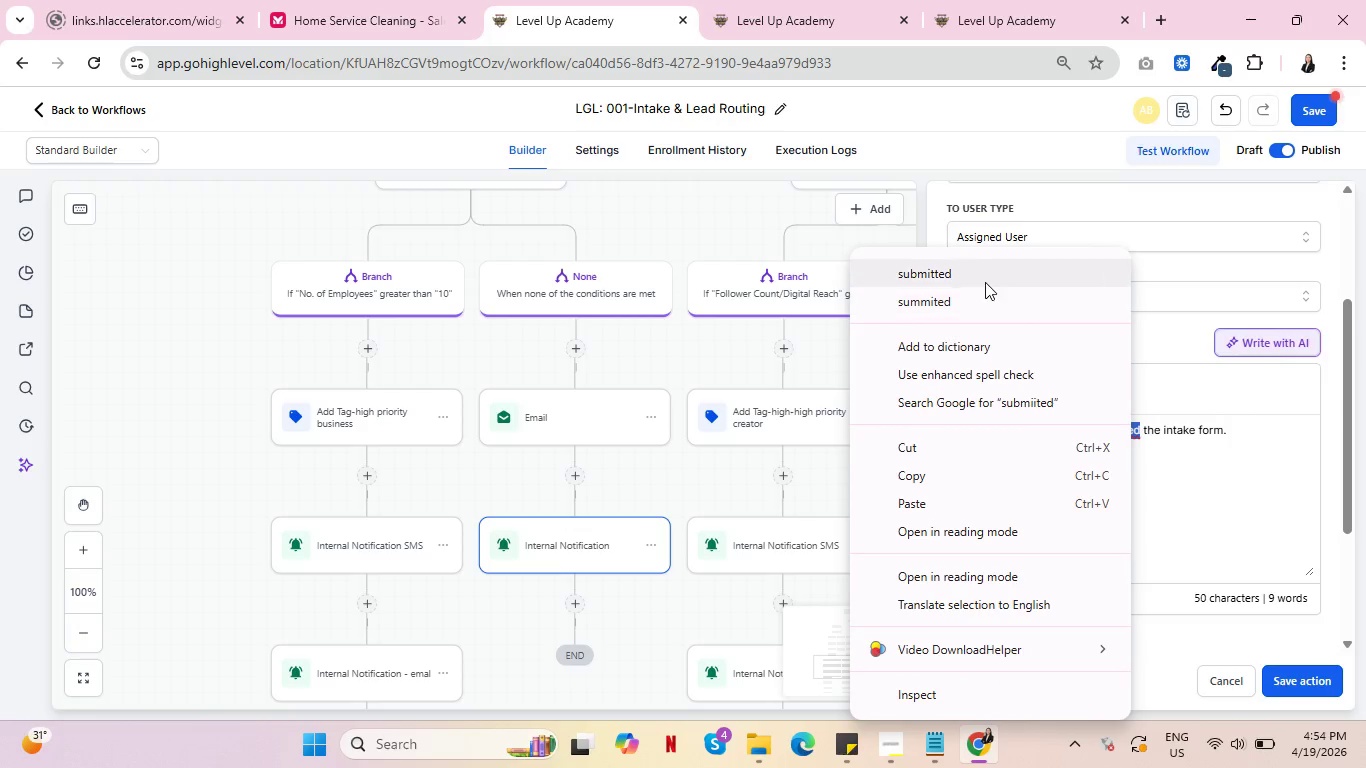 
left_click([985, 282])
 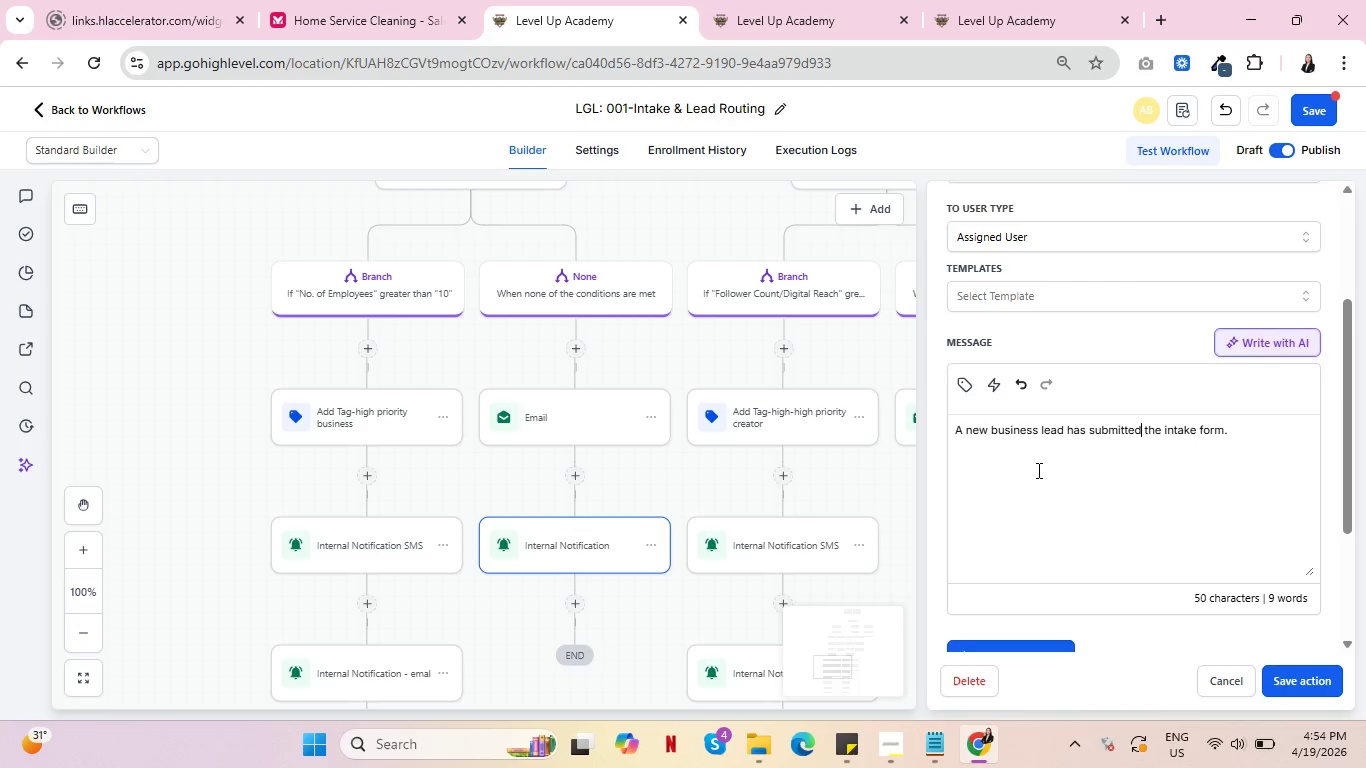 
left_click([1031, 466])
 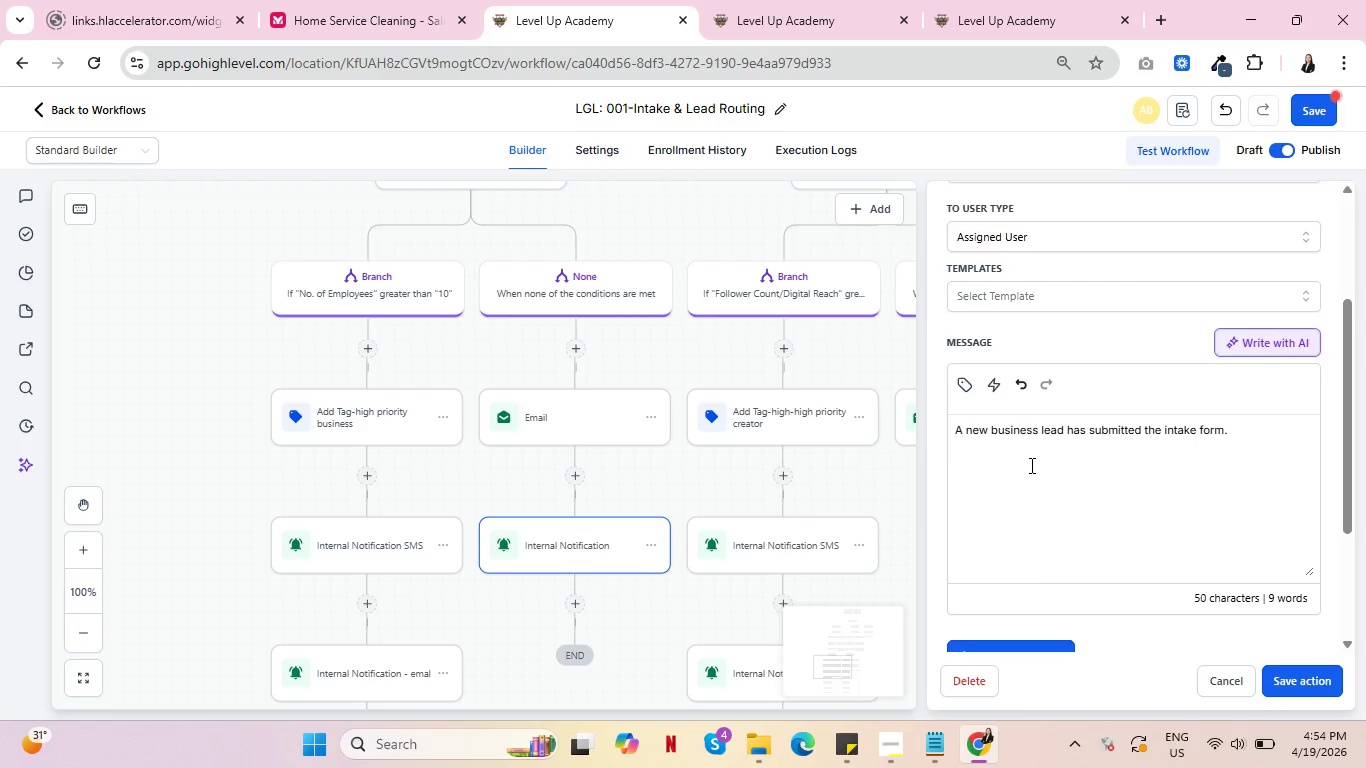 
key(Backspace)
 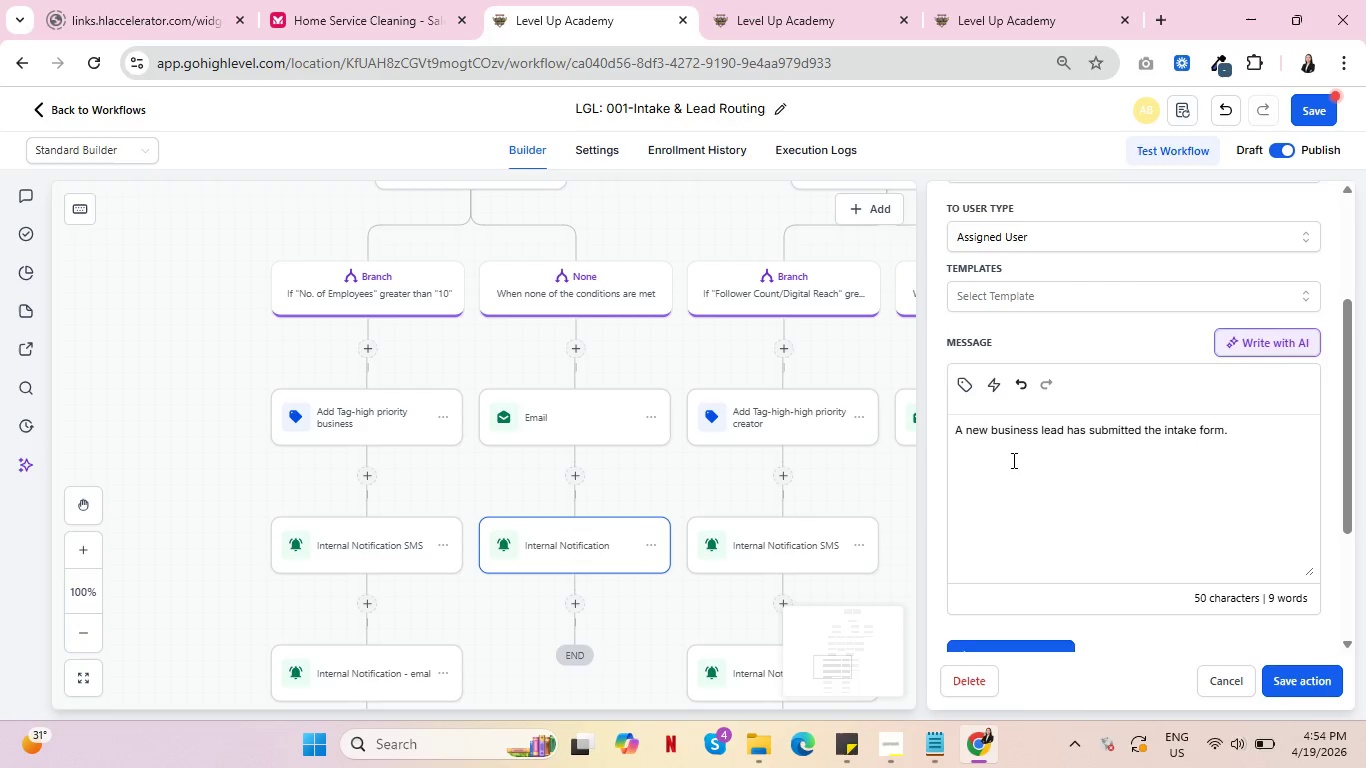 
key(Enter)
 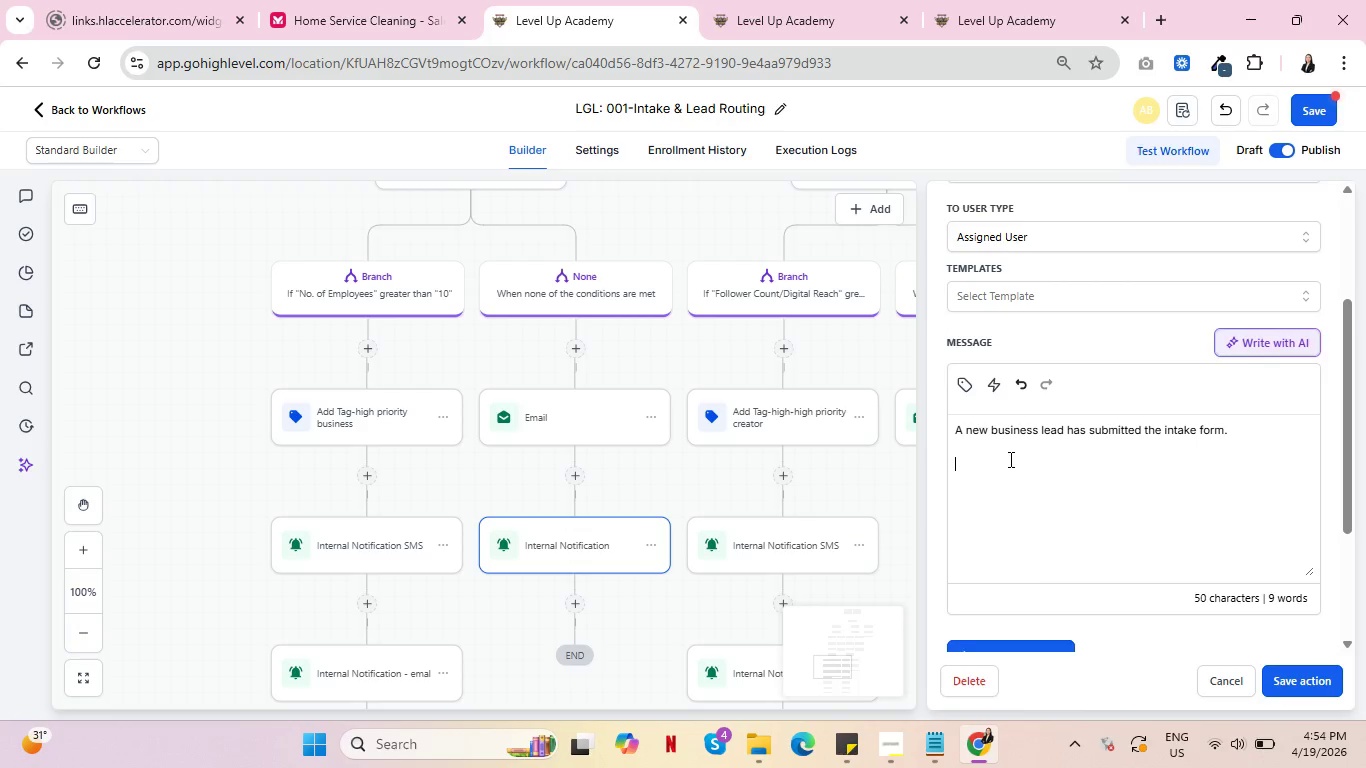 
type(Lead details:)
 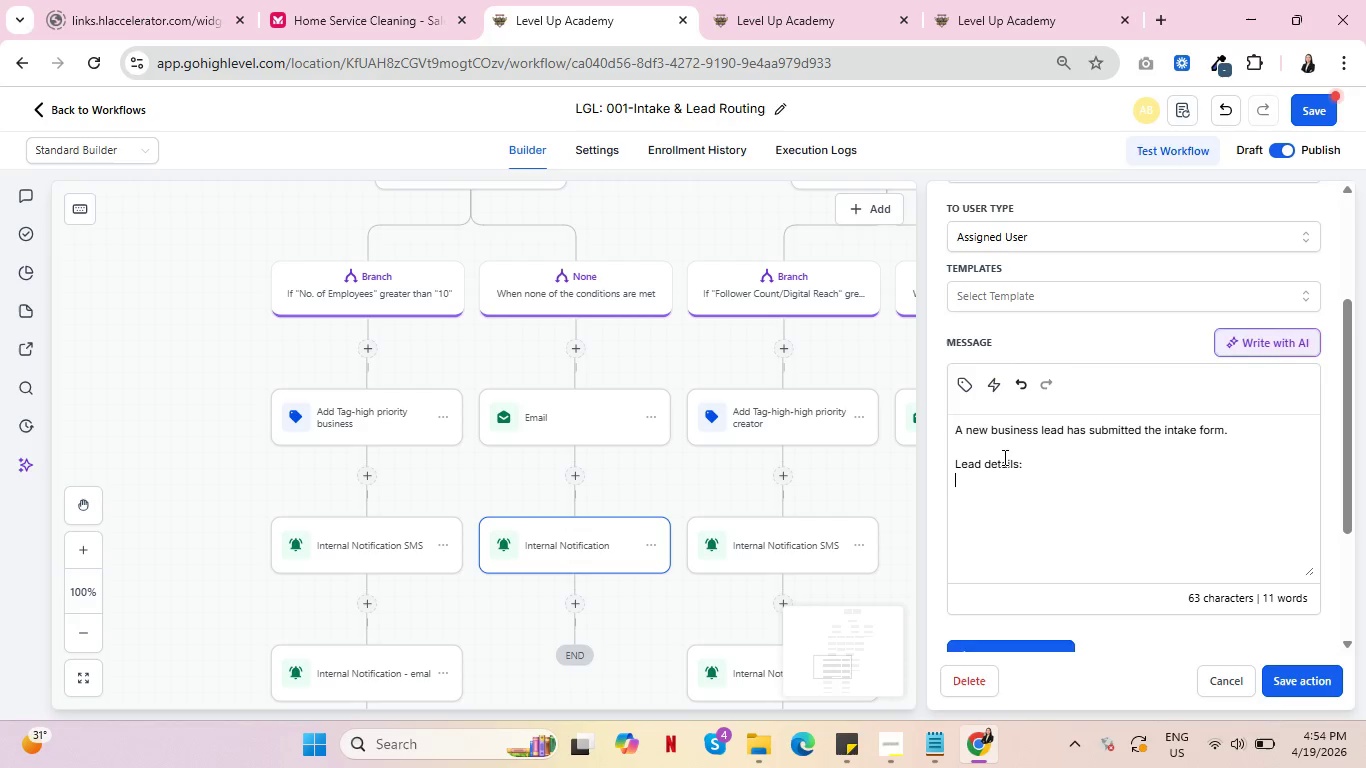 
key(Enter)
 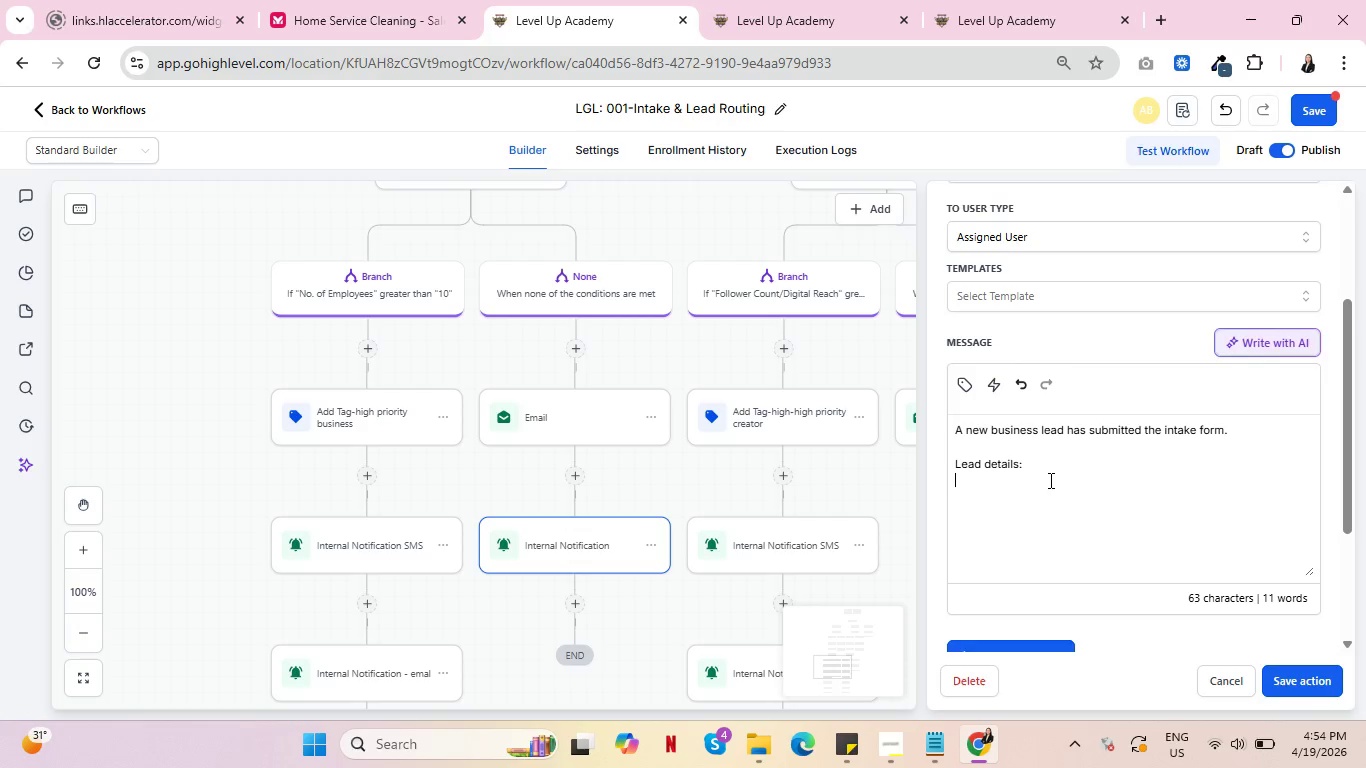 
wait(29.61)
 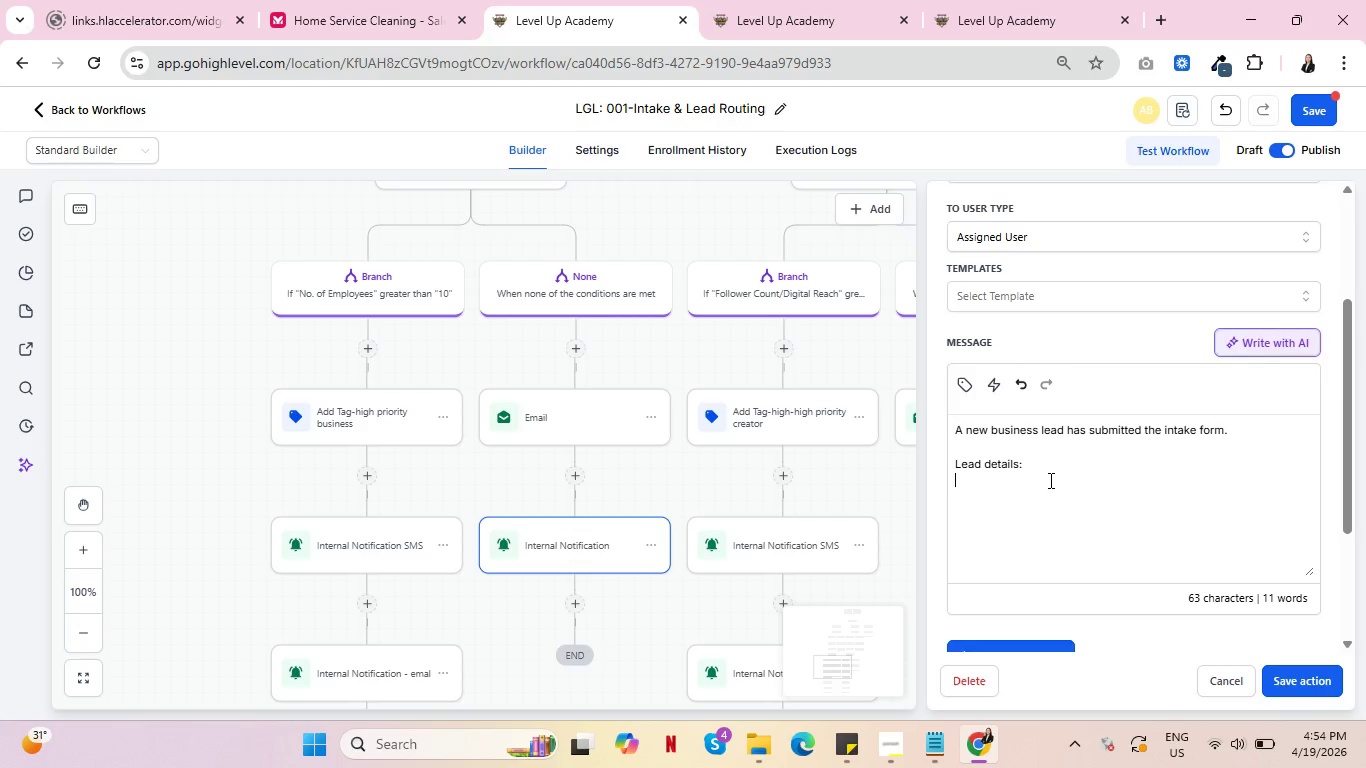 
type(Name: )
 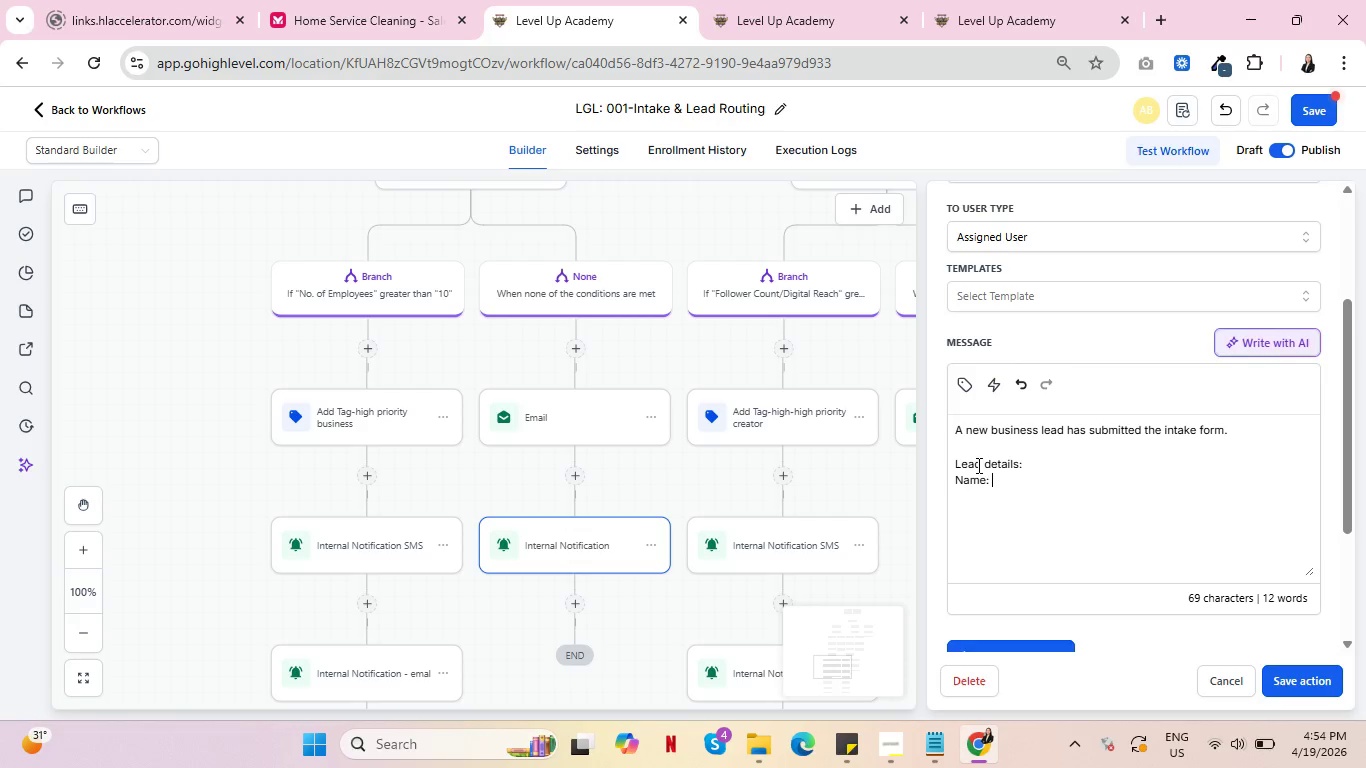 
key(Enter)
 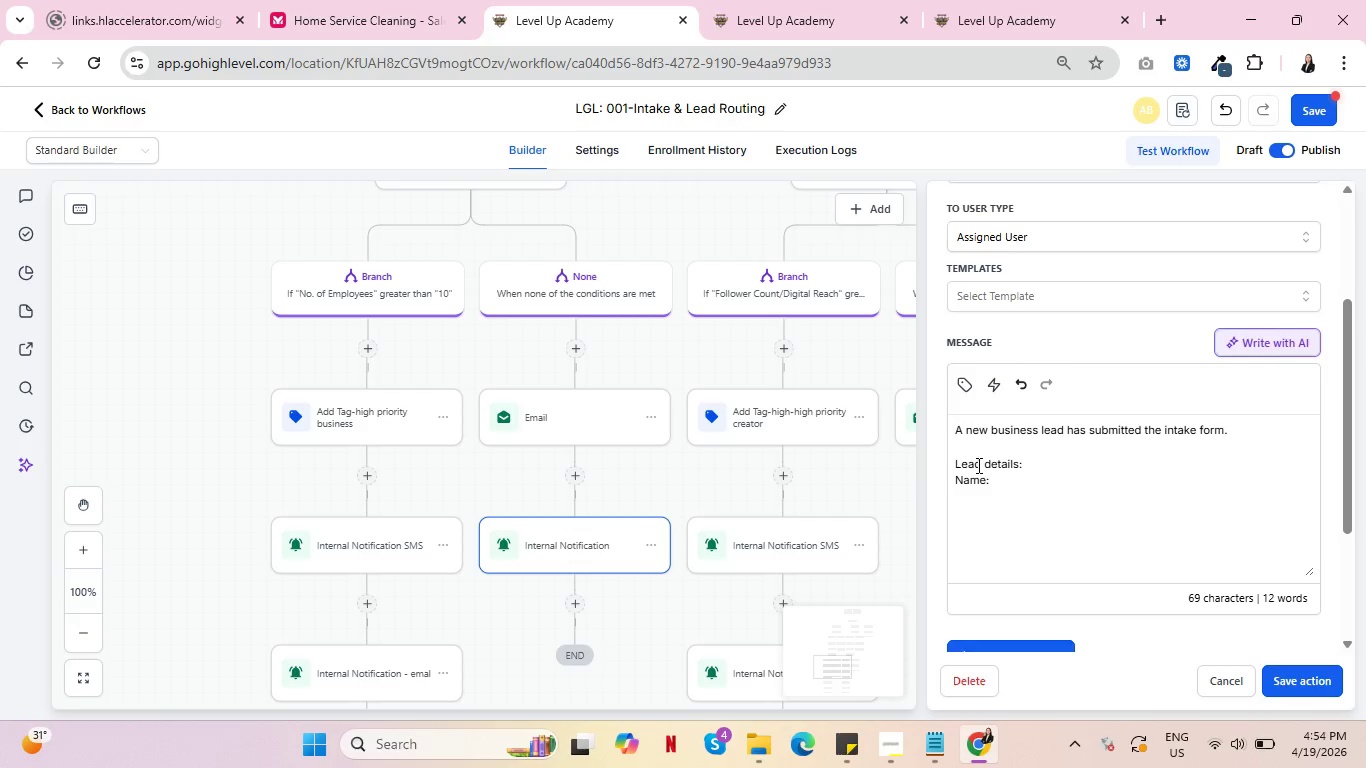 
wait(5.02)
 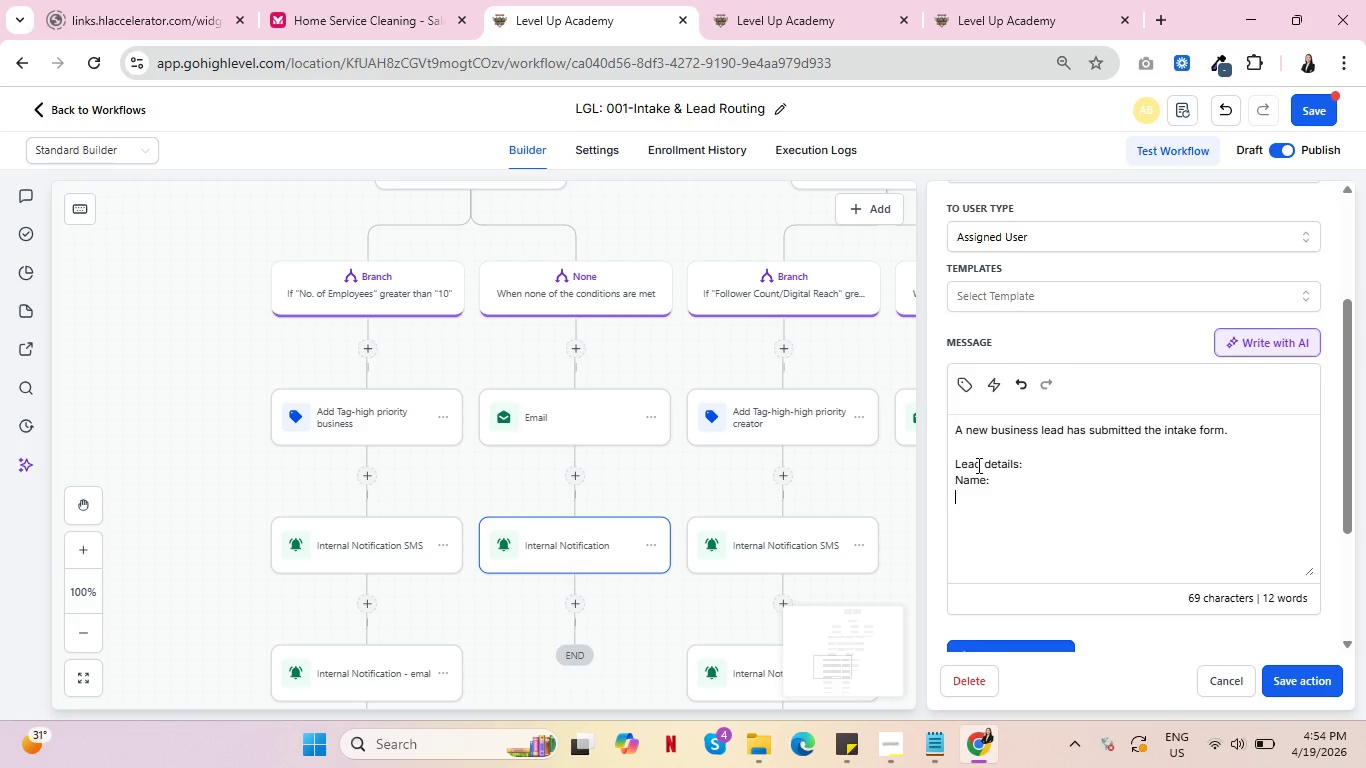 
type(No. of Employees:)
 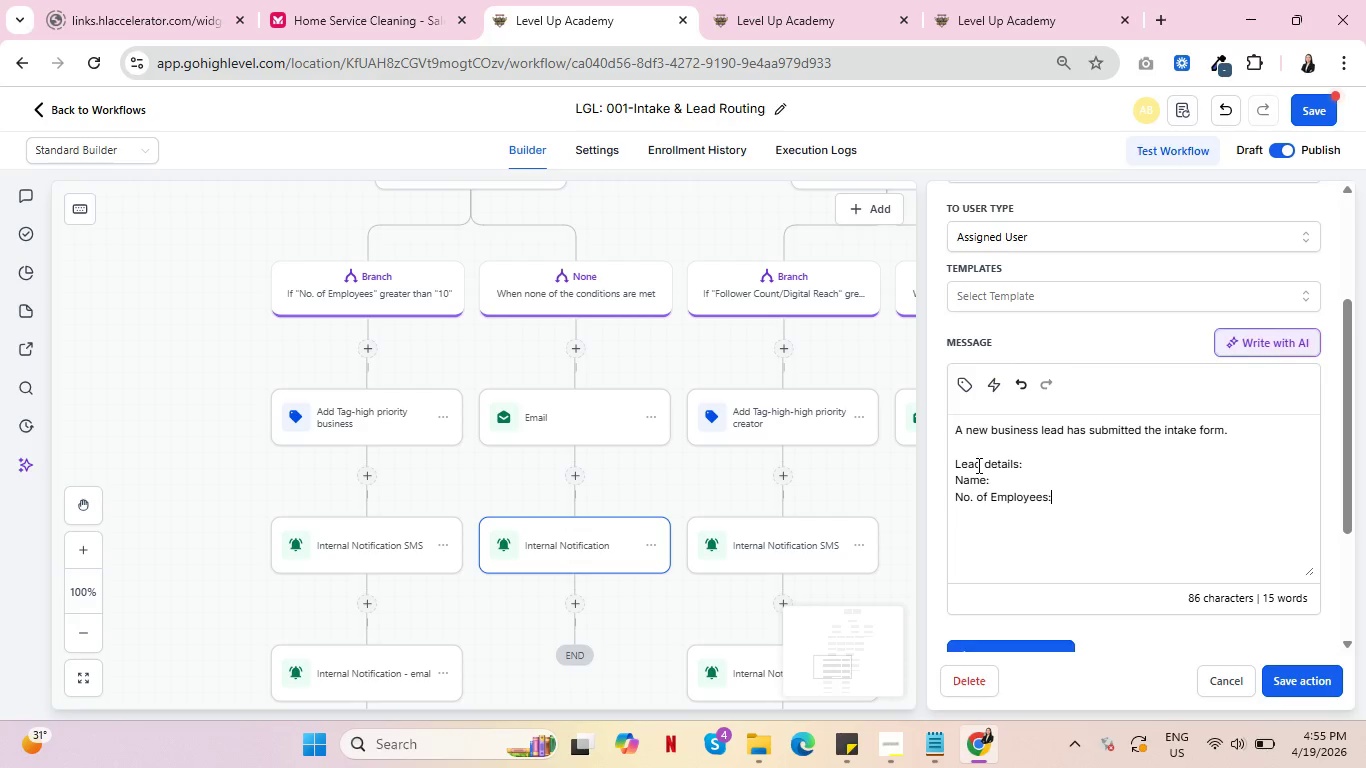 
key(Enter)
 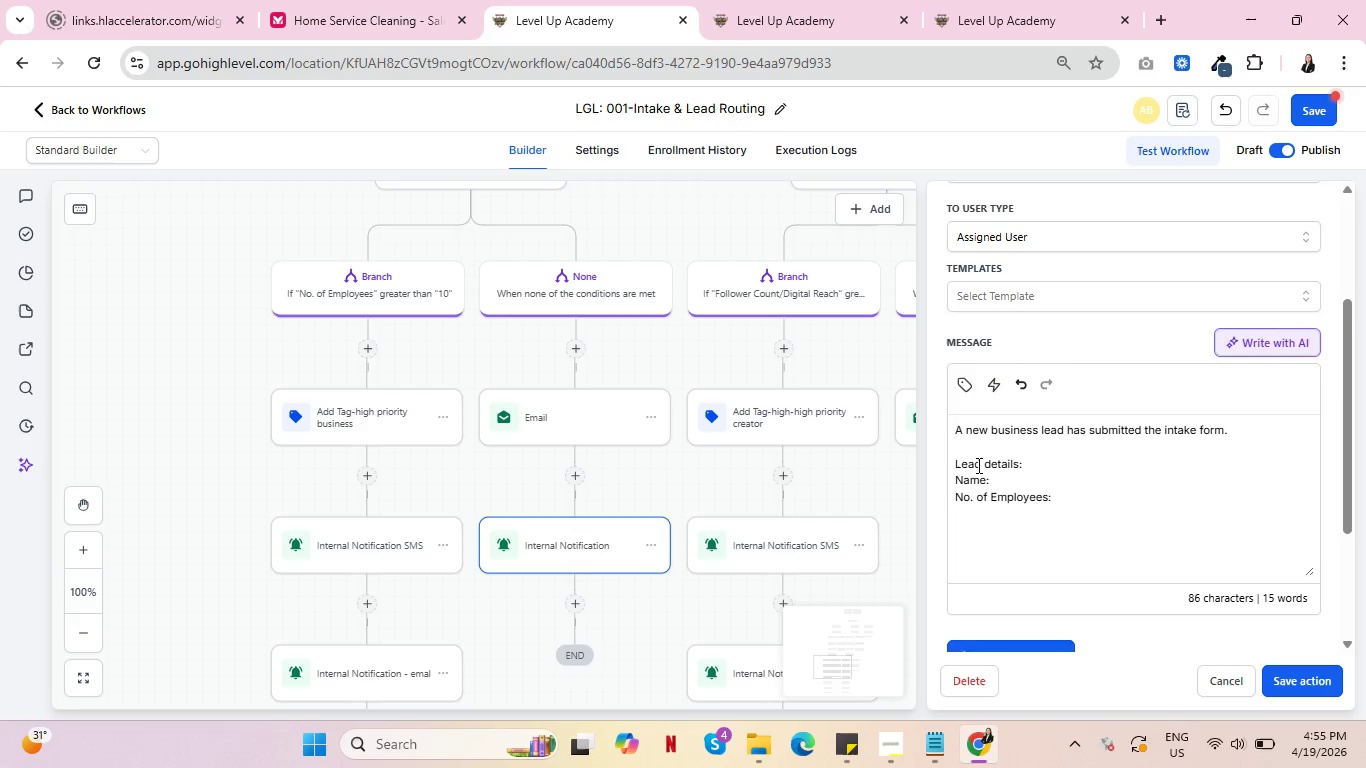 
type(Asset)
 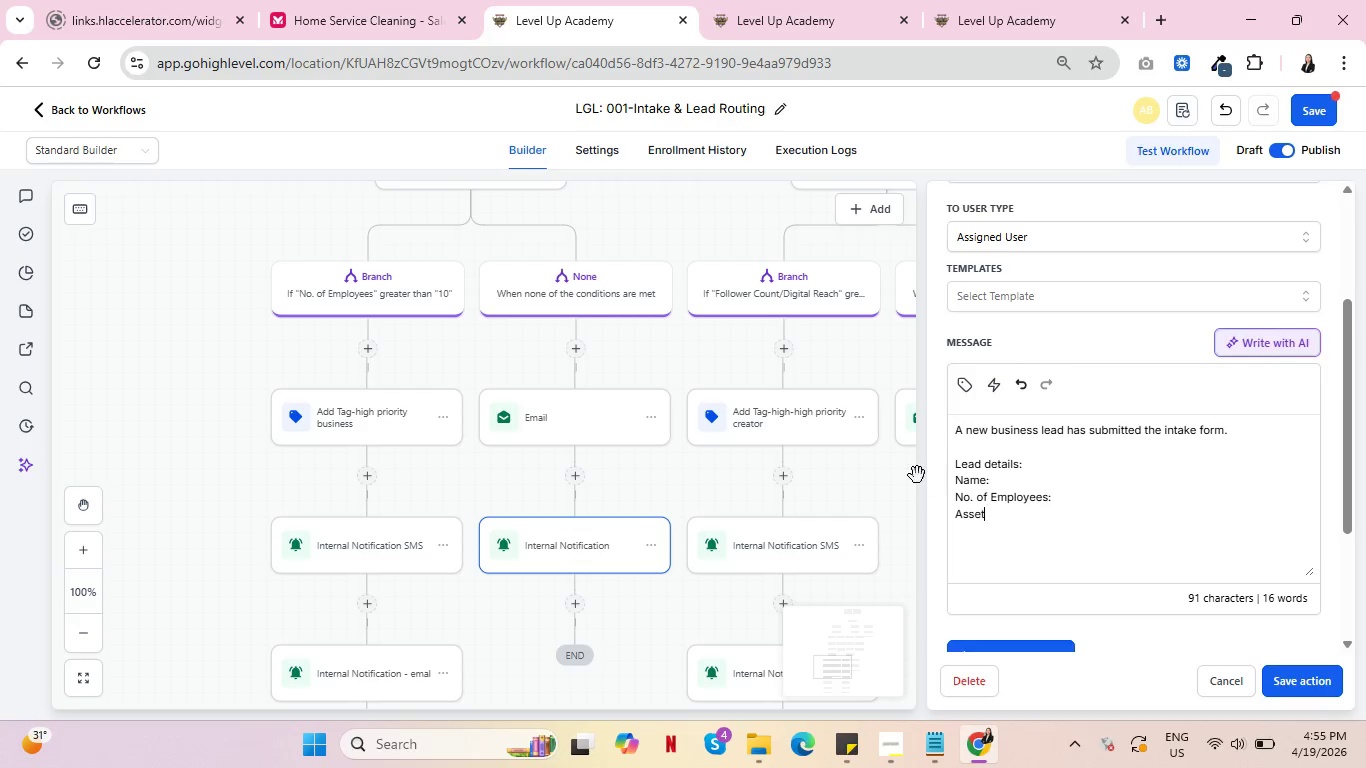 
left_click([1005, 478])
 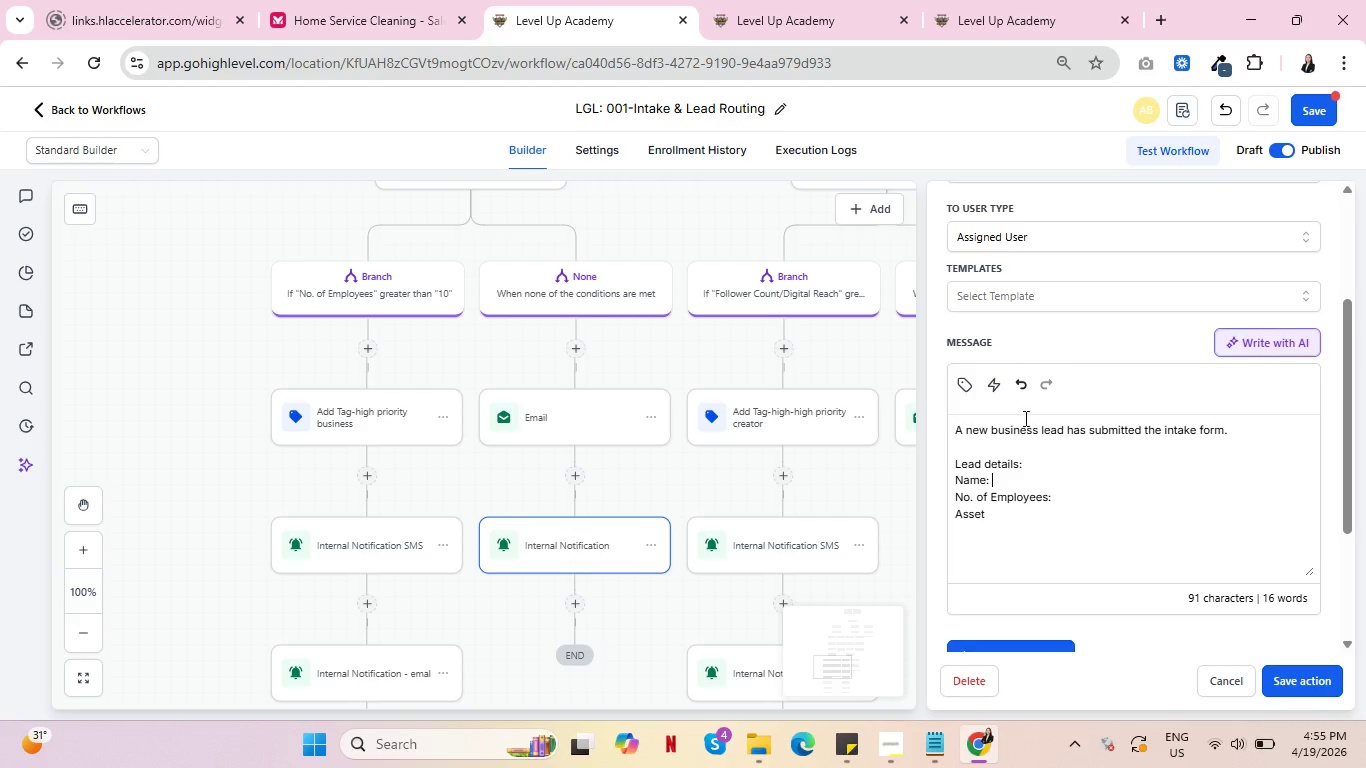 
left_click([964, 383])
 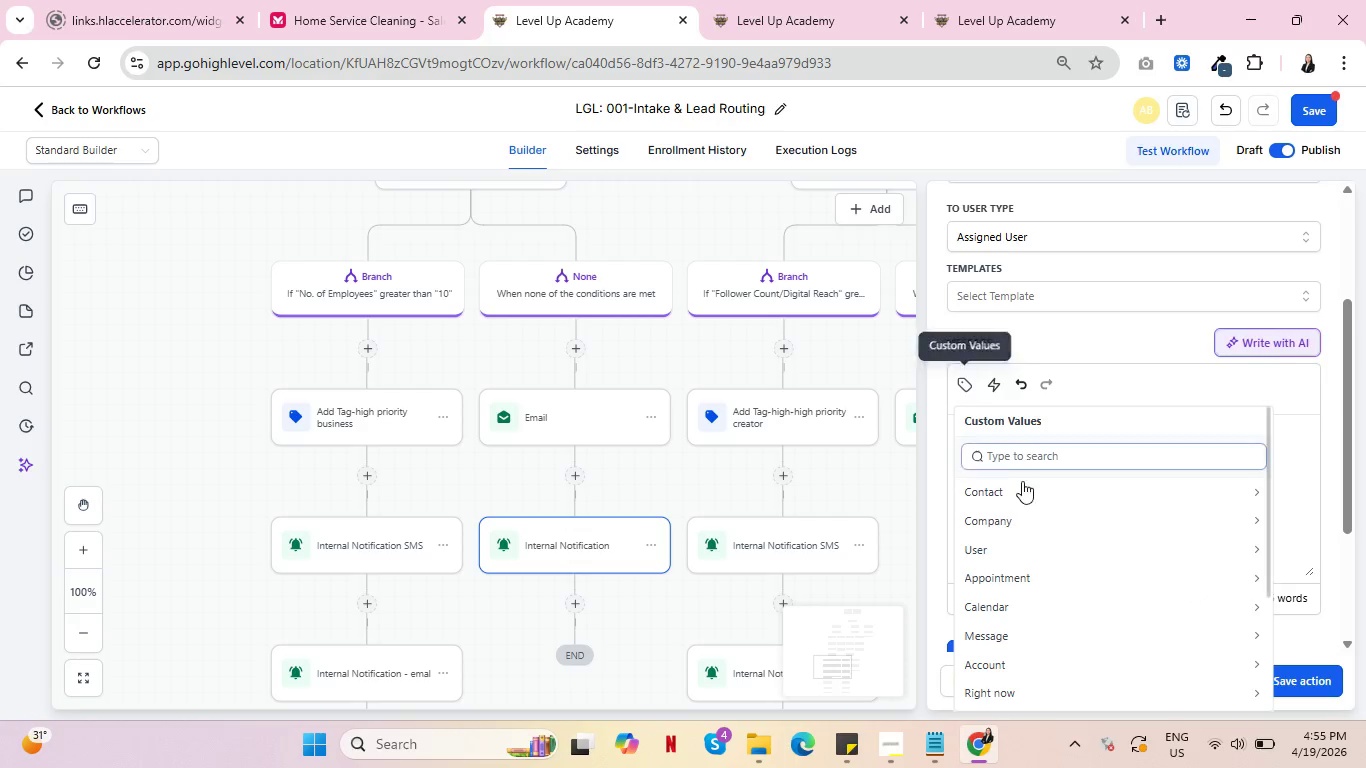 
left_click([1022, 489])
 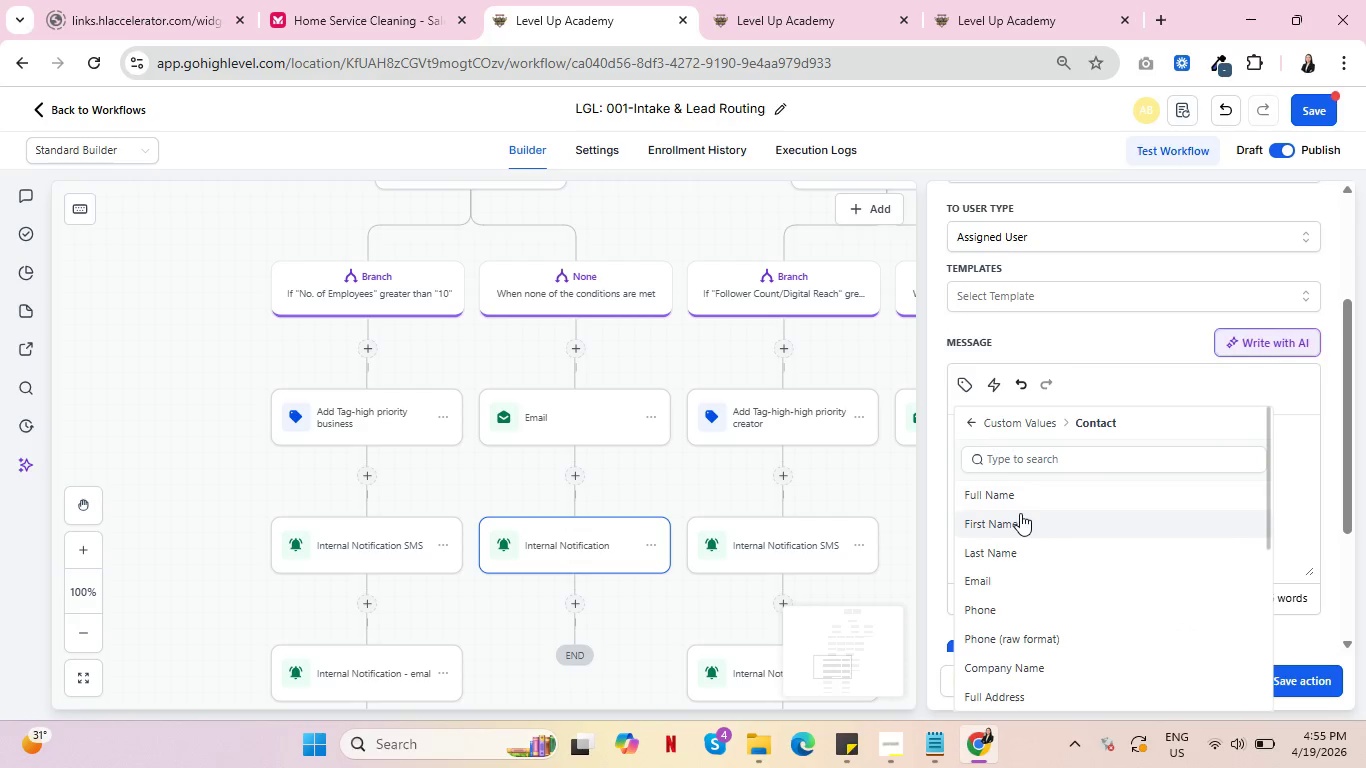 
left_click([1026, 499])
 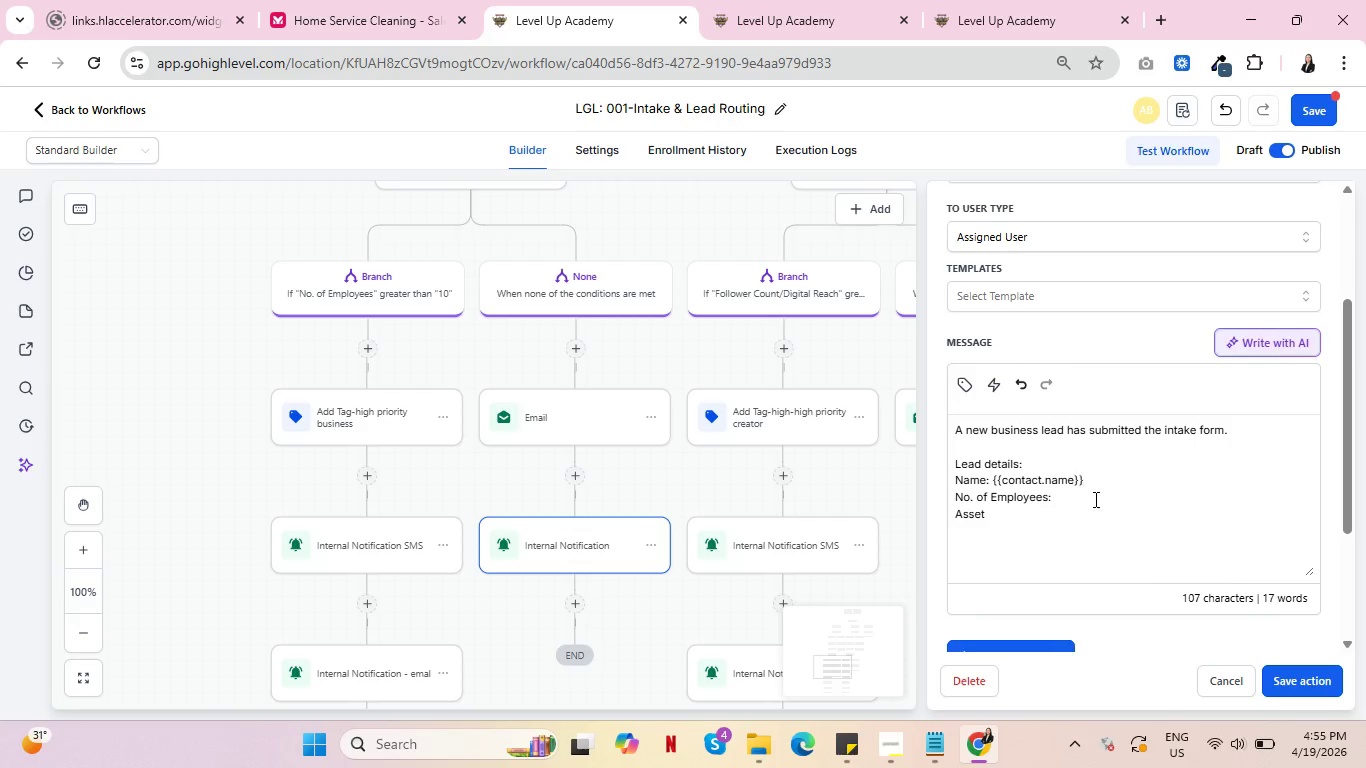 
left_click([1099, 497])
 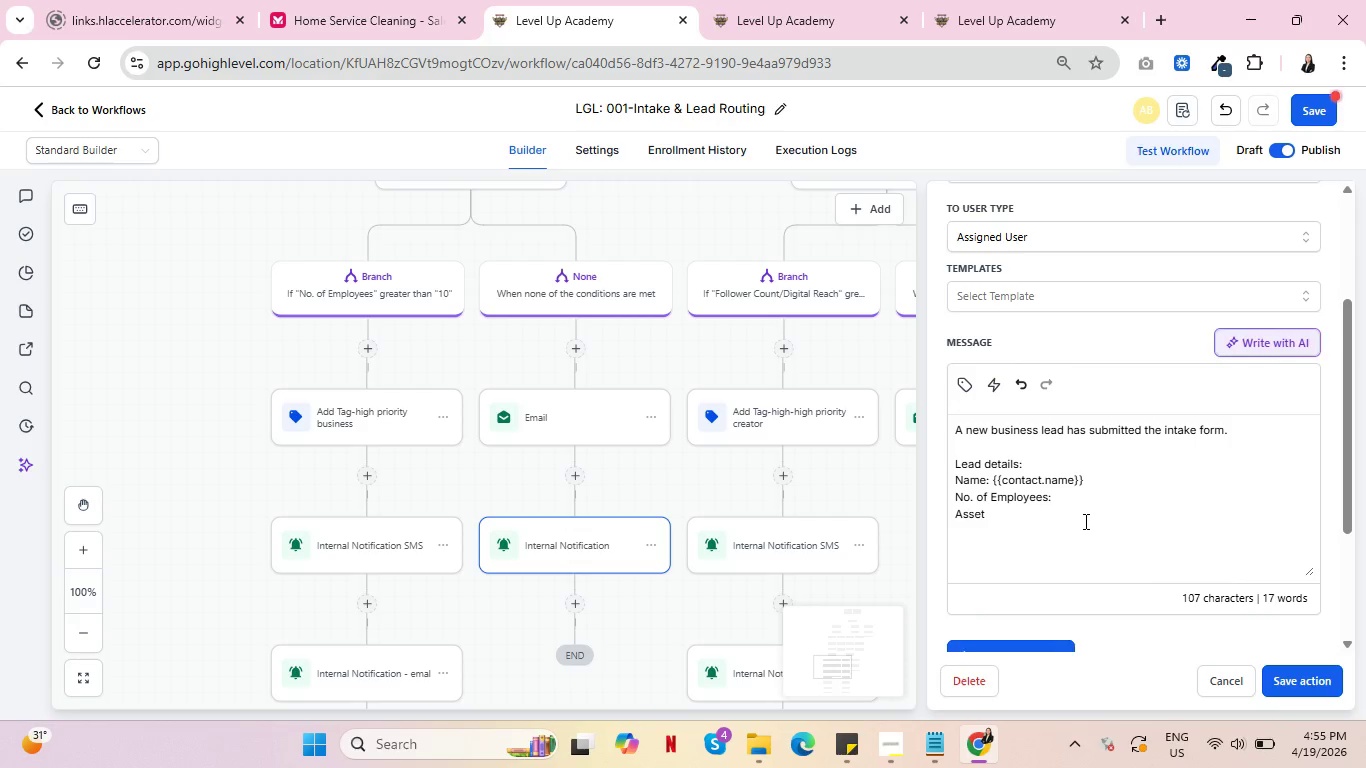 
key(Space)
 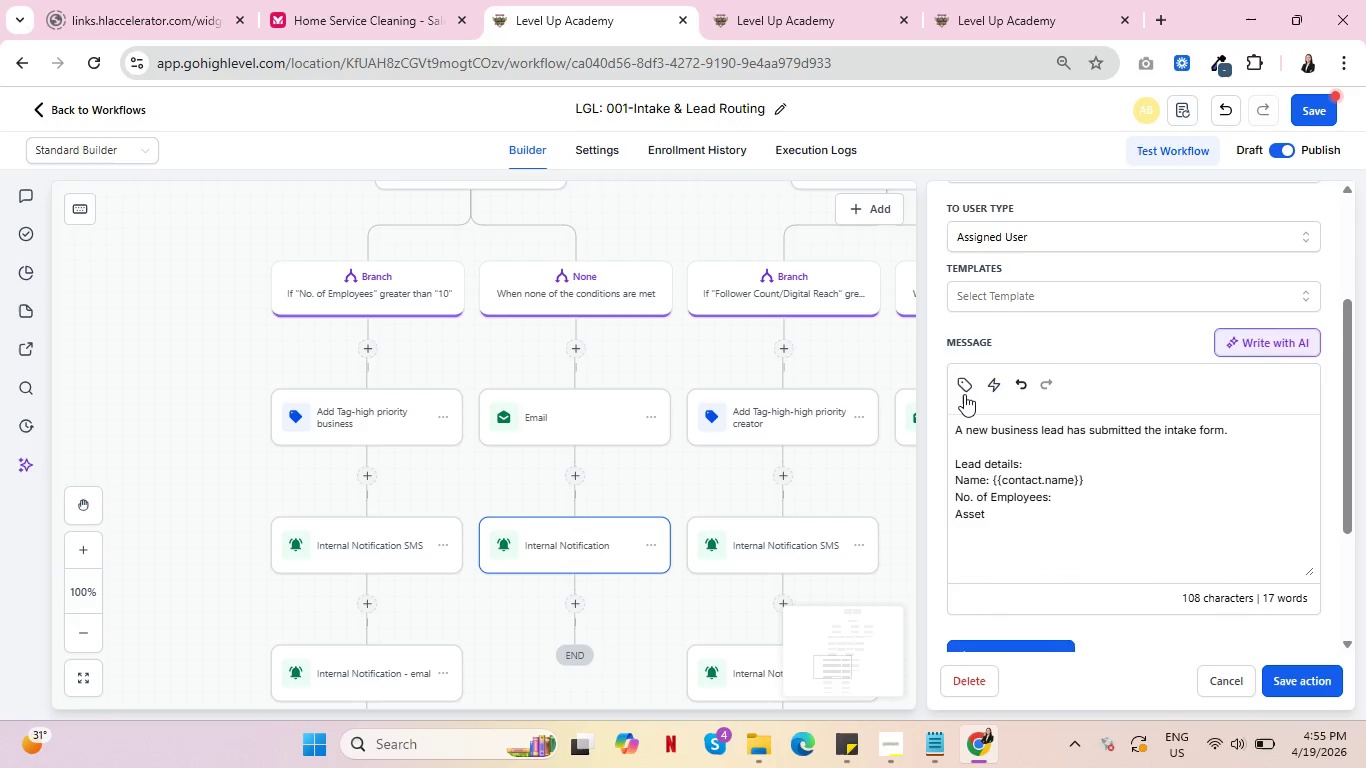 
left_click([960, 388])
 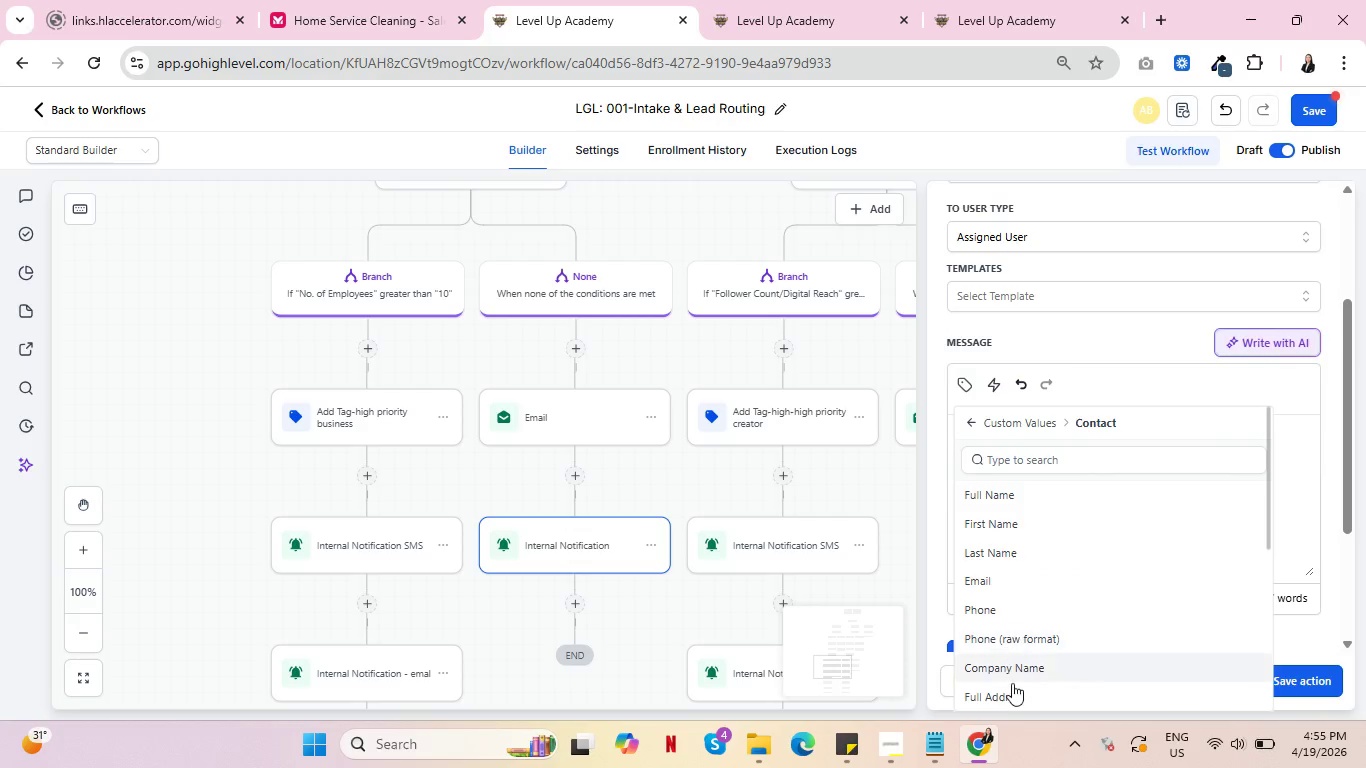 
scroll: coordinate [1057, 625], scroll_direction: down, amount: 6.0
 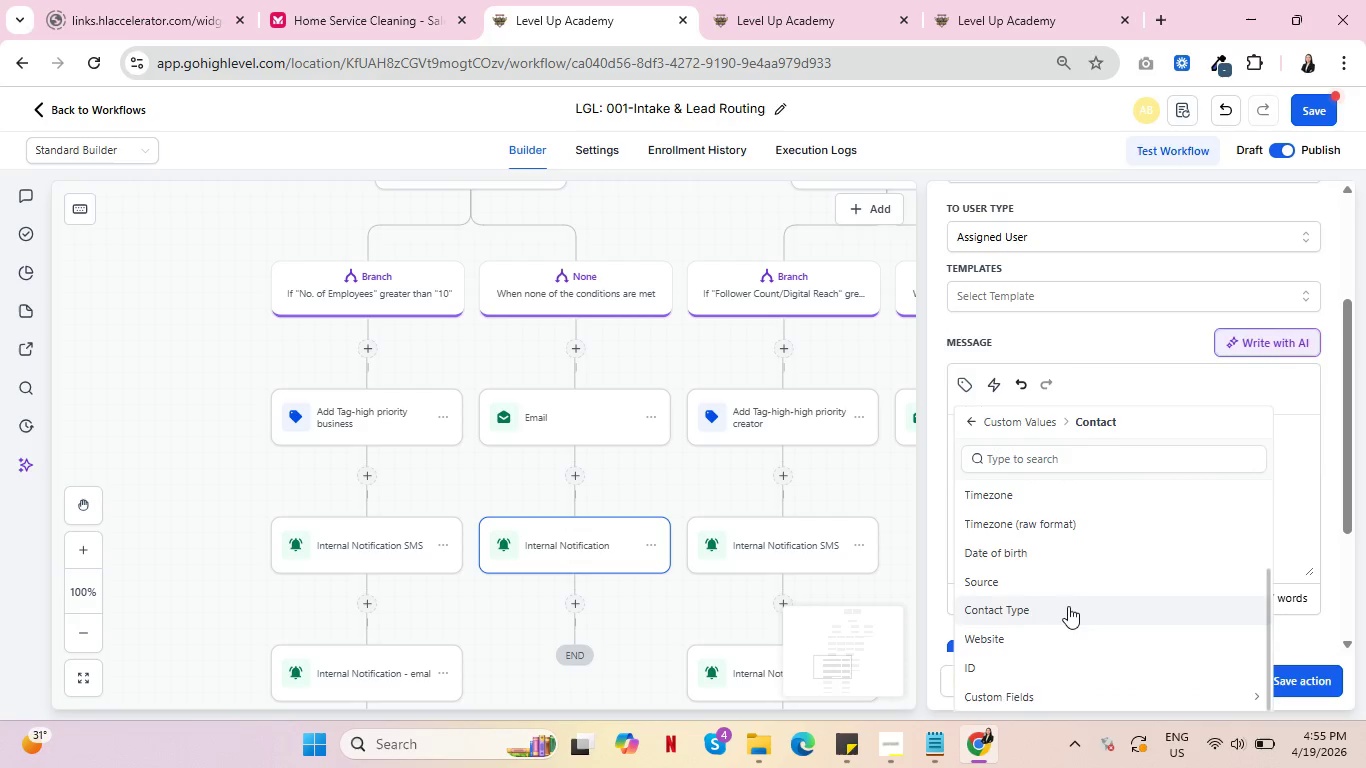 
scroll: coordinate [1069, 604], scroll_direction: up, amount: 5.0
 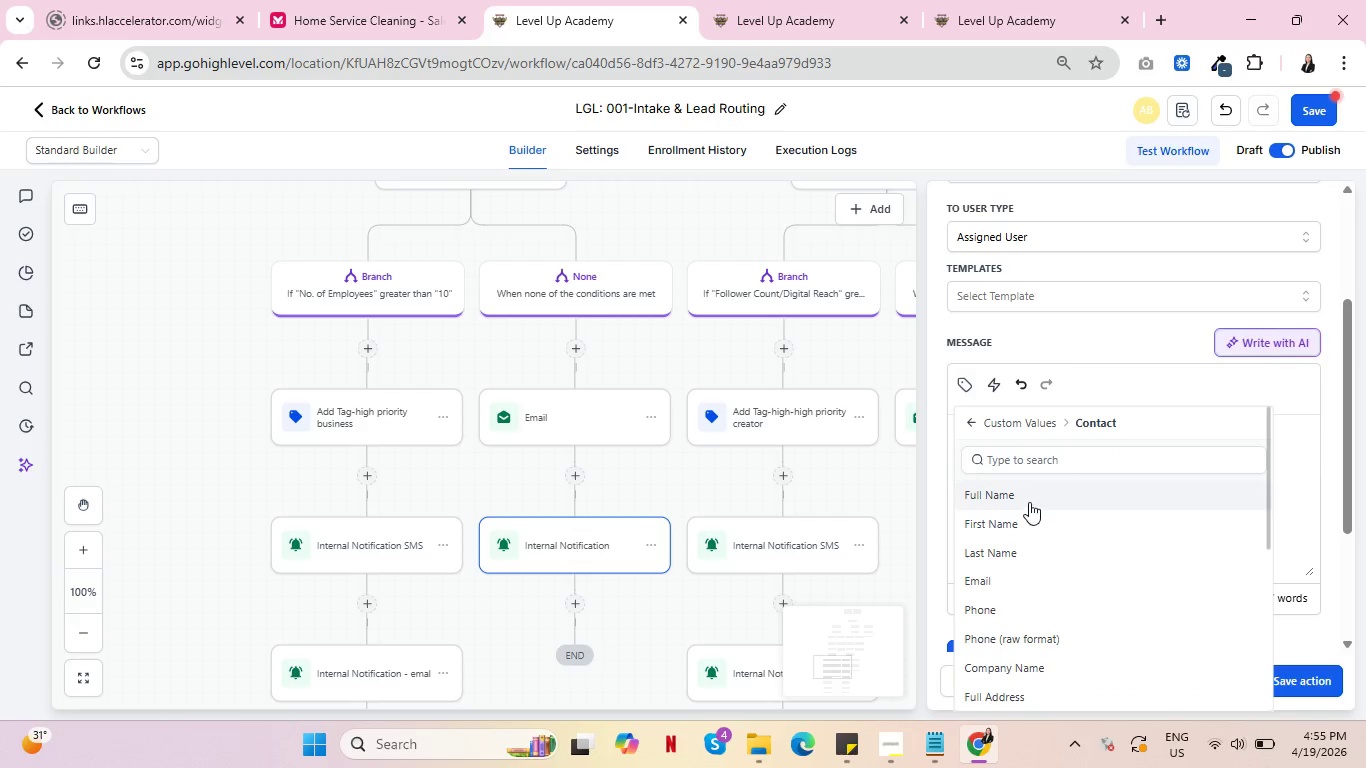 
left_click([1029, 499])
 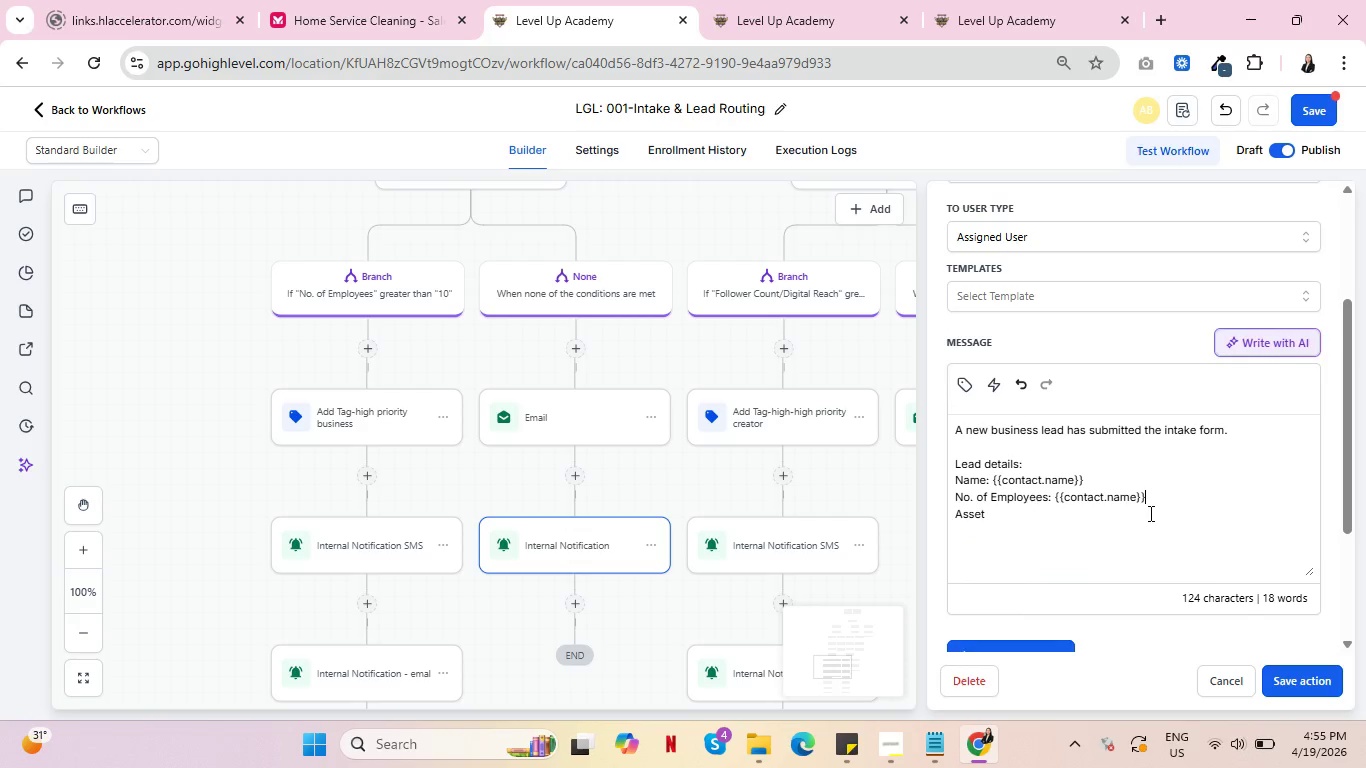 
left_click_drag(start_coordinate=[1171, 505], to_coordinate=[1056, 495])
 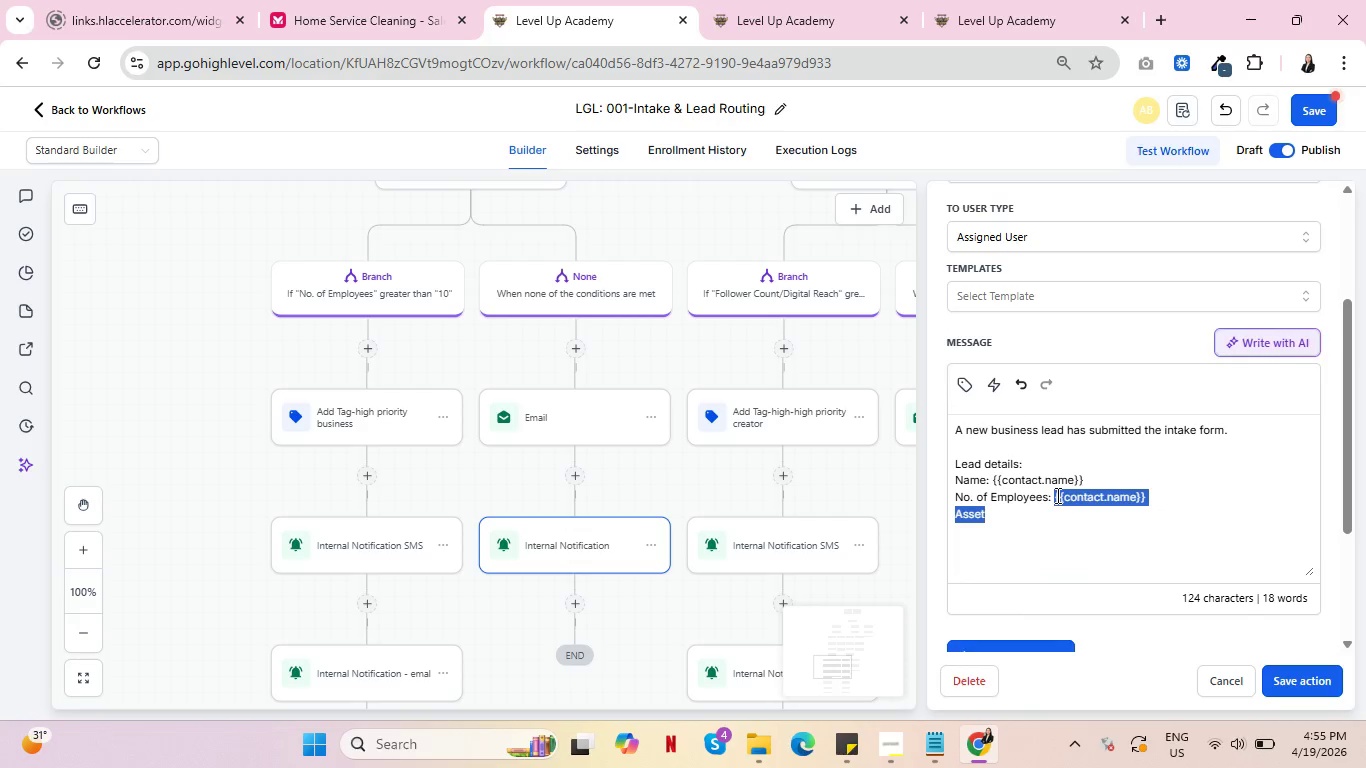 
left_click([1056, 495])
 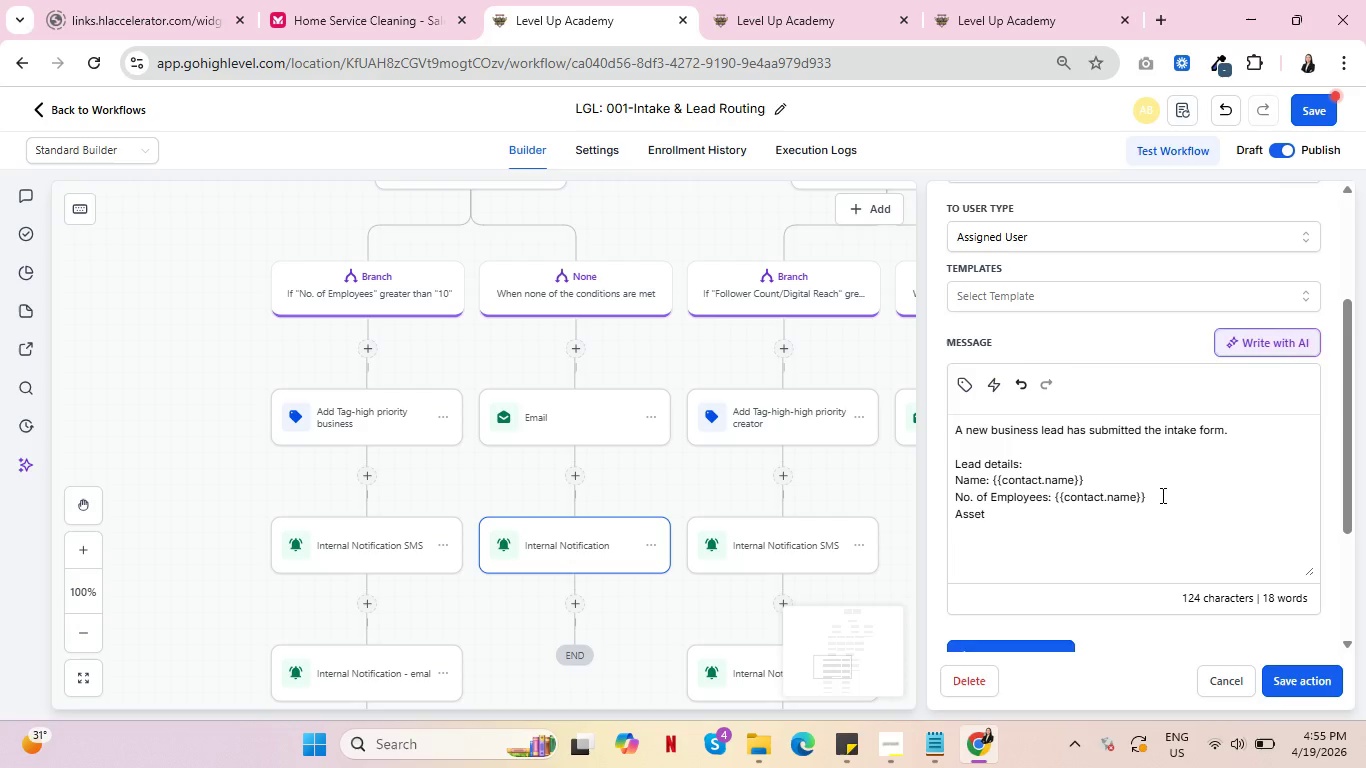 
left_click_drag(start_coordinate=[1155, 494], to_coordinate=[1057, 495])
 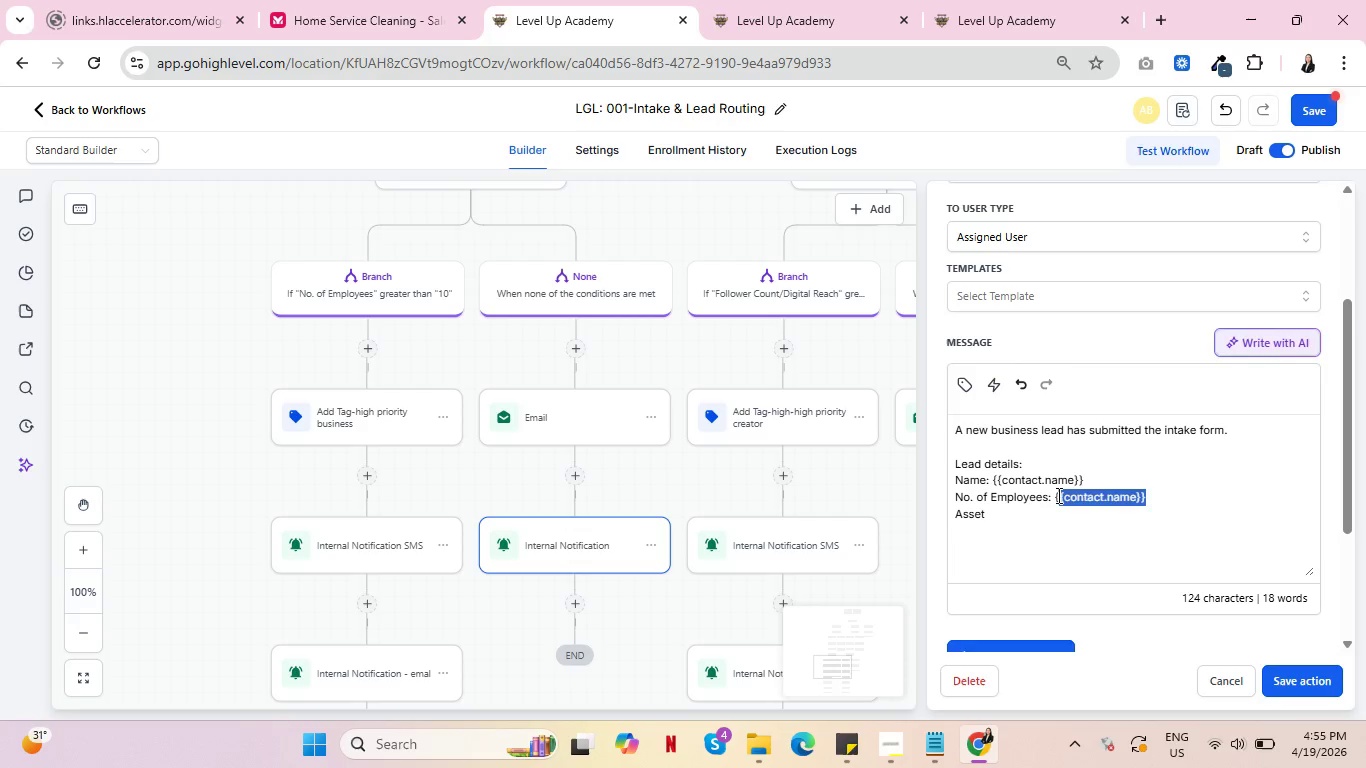 
key(Backspace)
 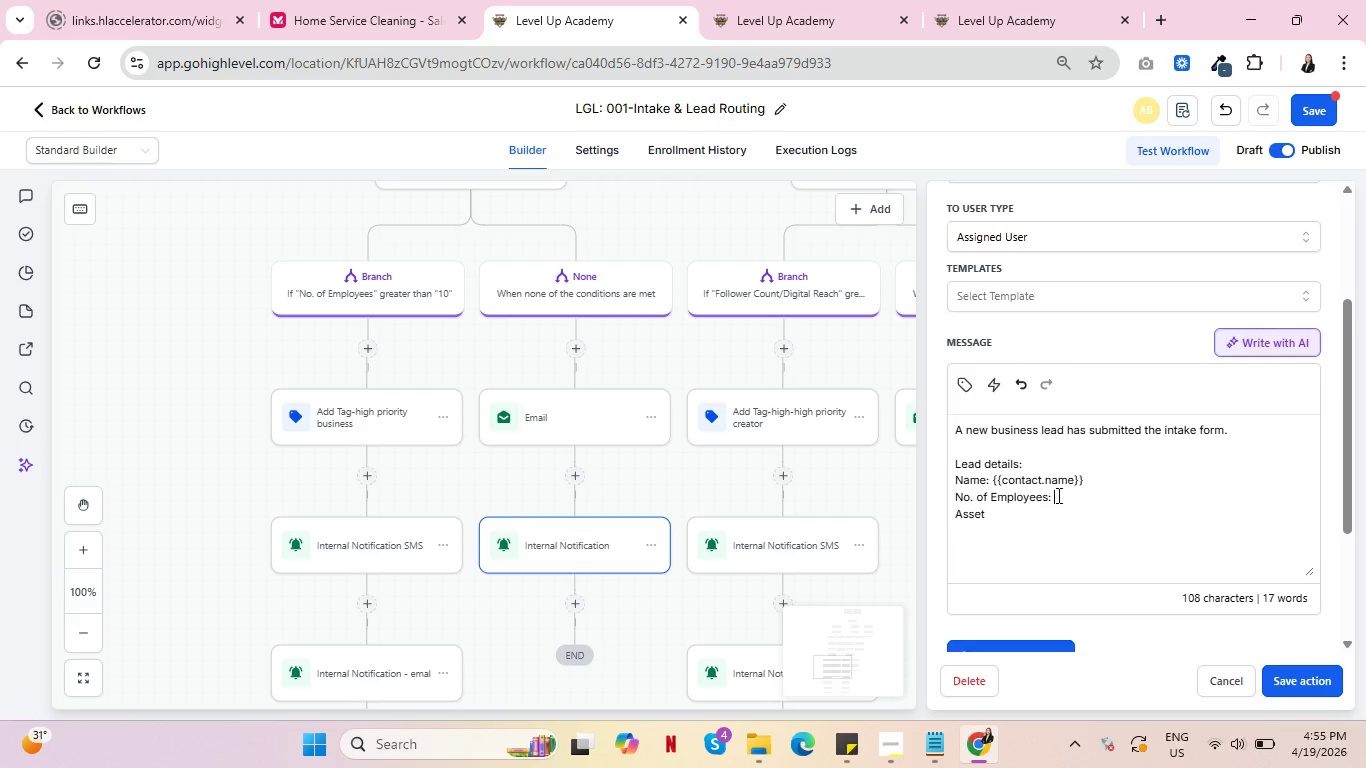 
key(Backspace)
 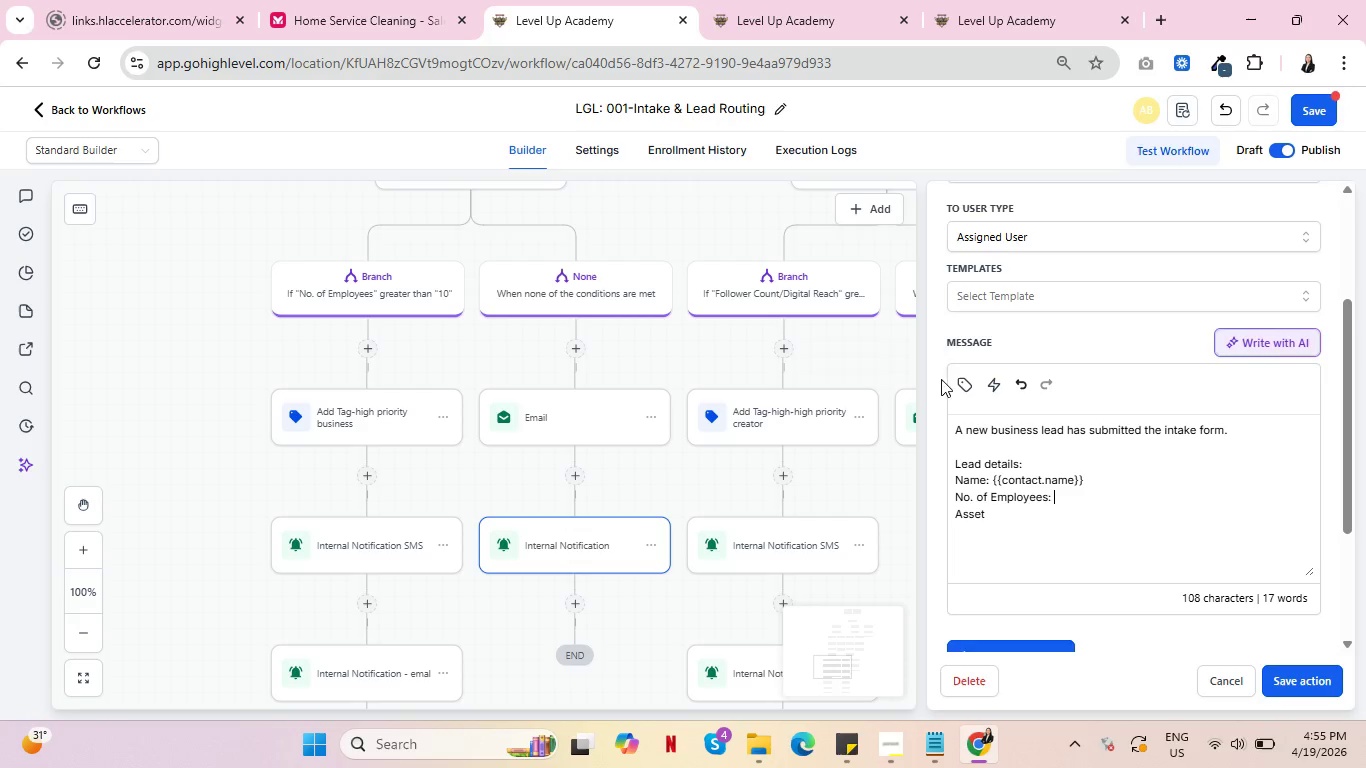 
left_click([959, 380])
 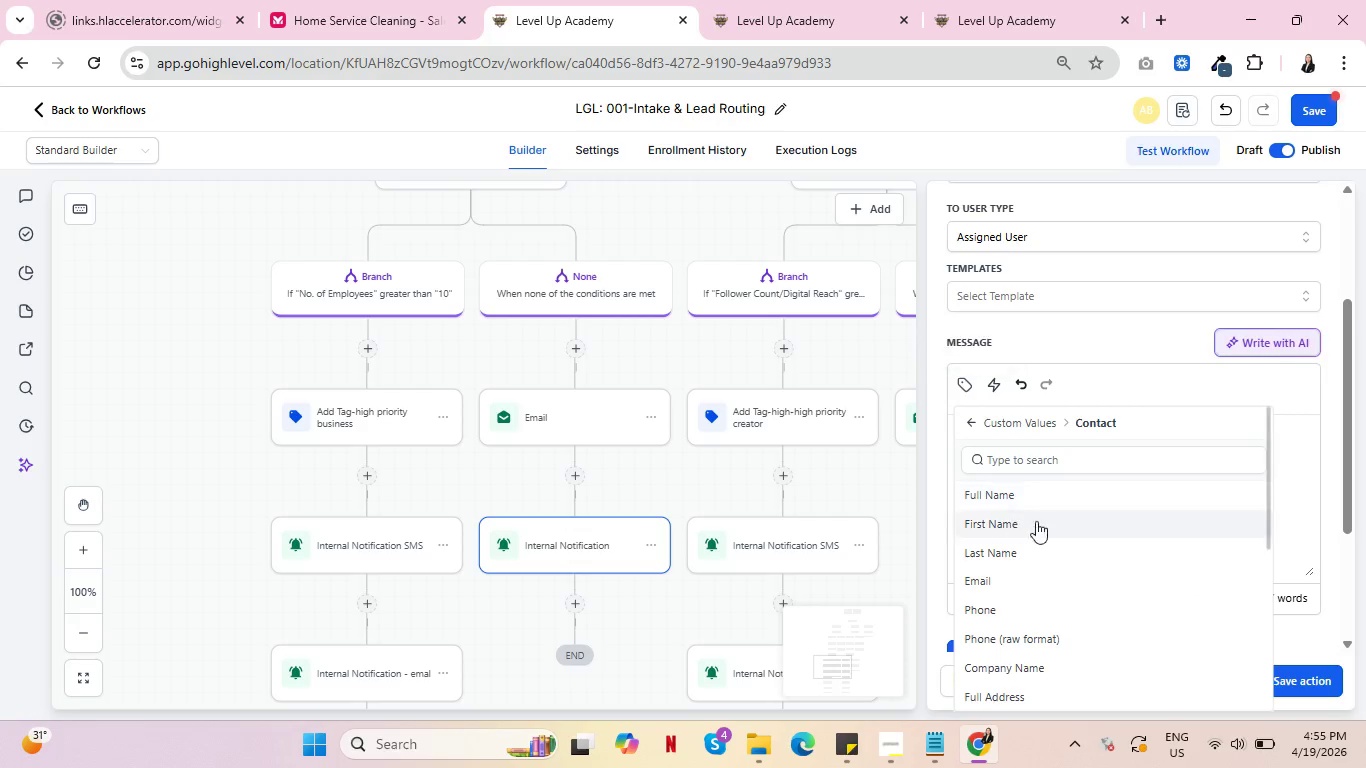 
scroll: coordinate [1068, 606], scroll_direction: down, amount: 4.0
 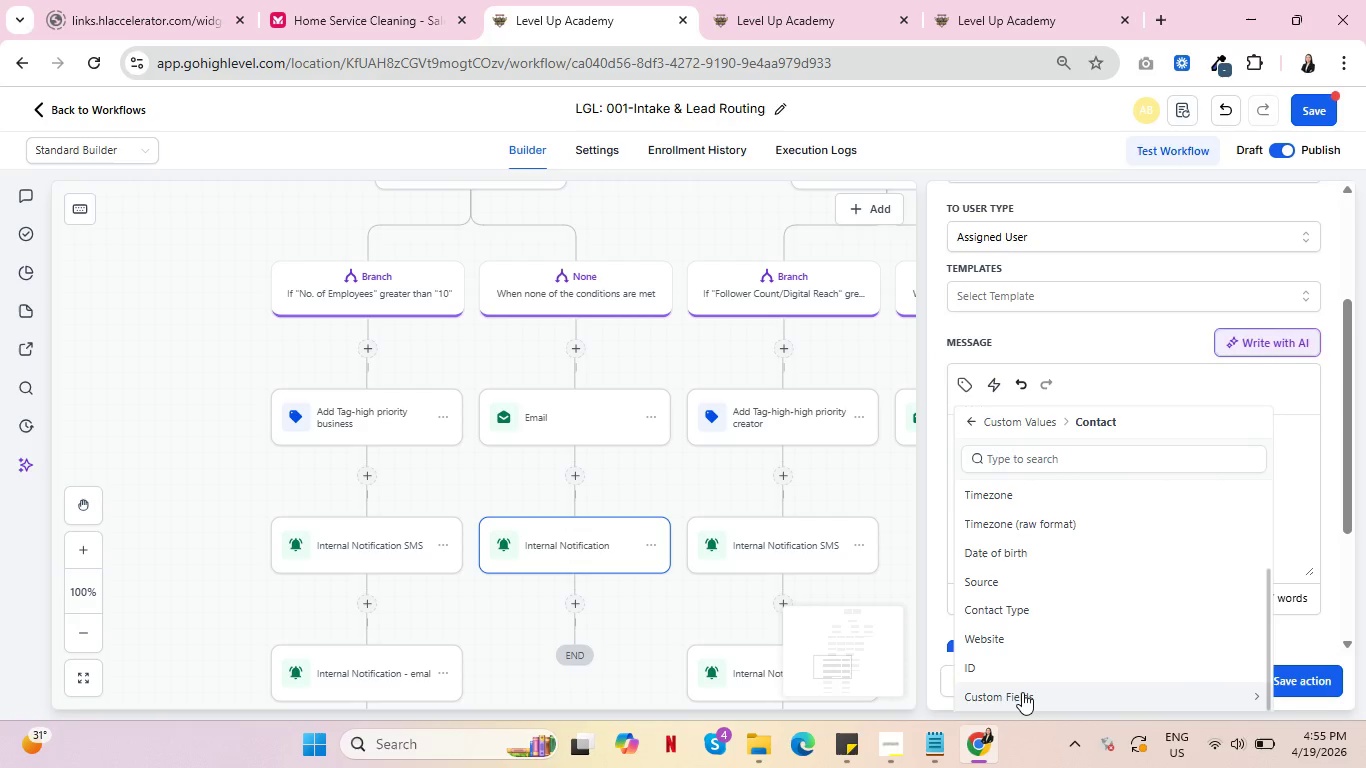 
left_click([1022, 693])
 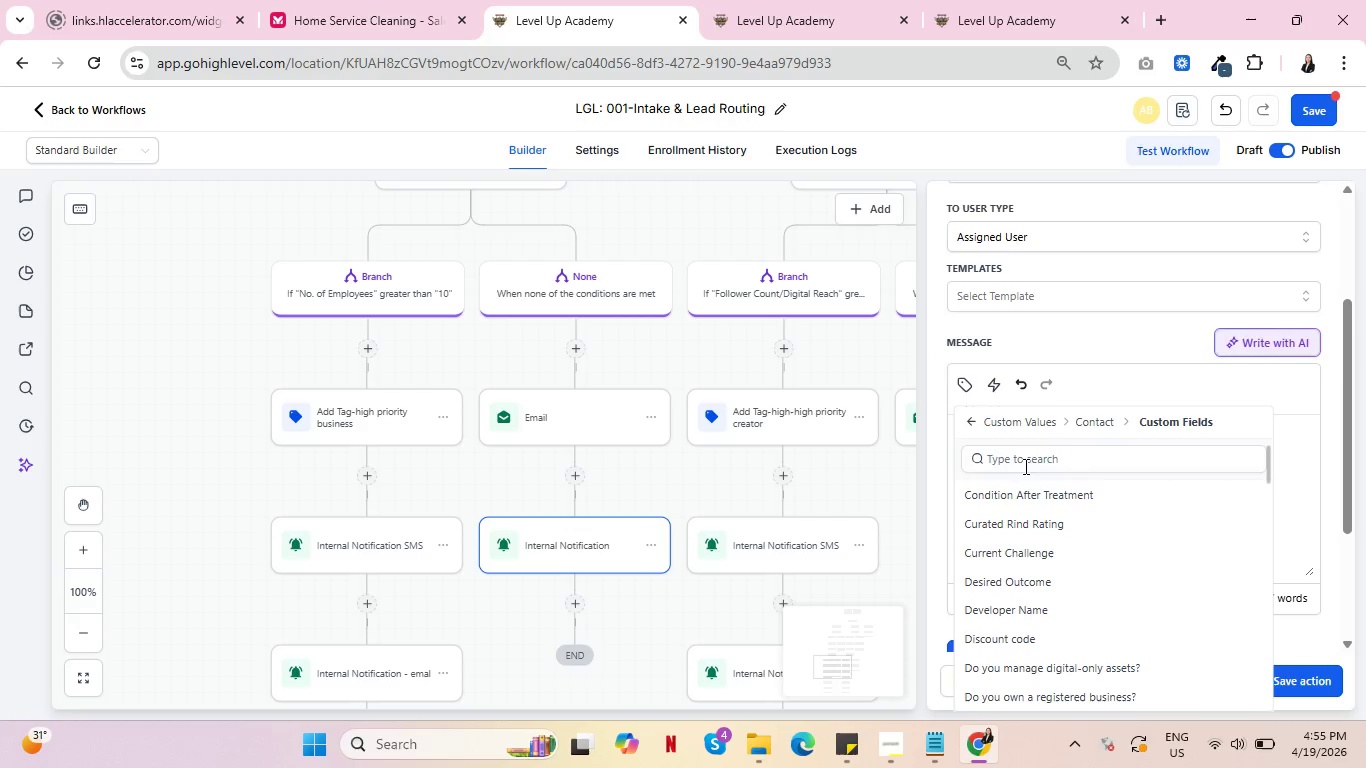 
left_click([1025, 463])
 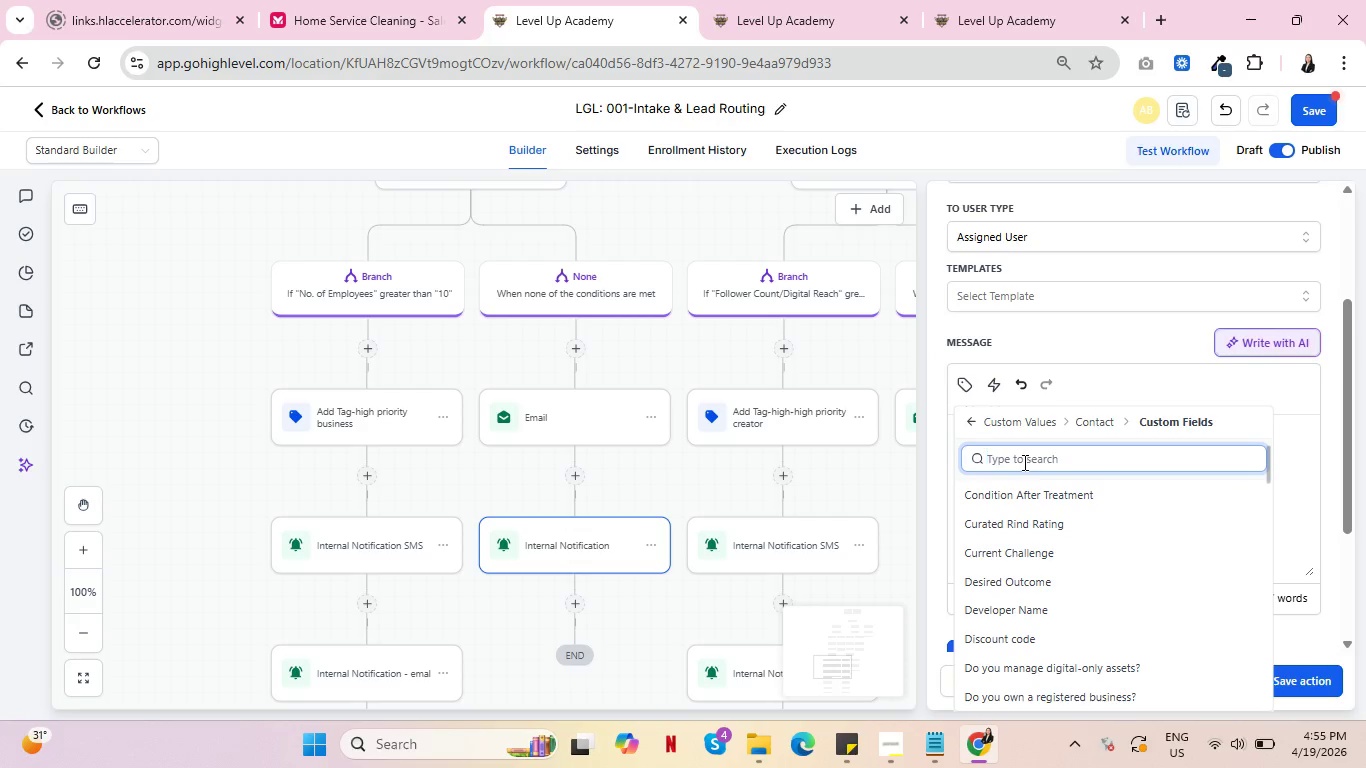 
type(no)
 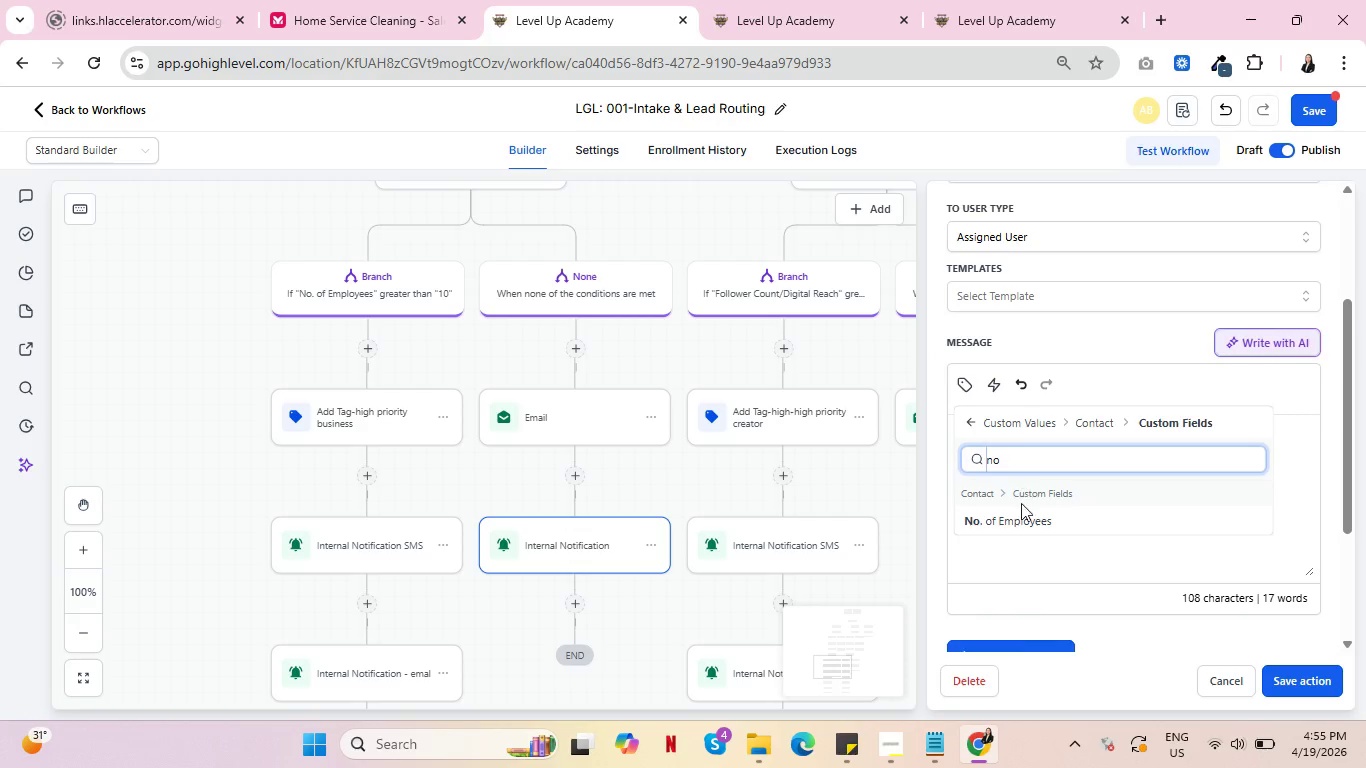 
left_click([1023, 519])
 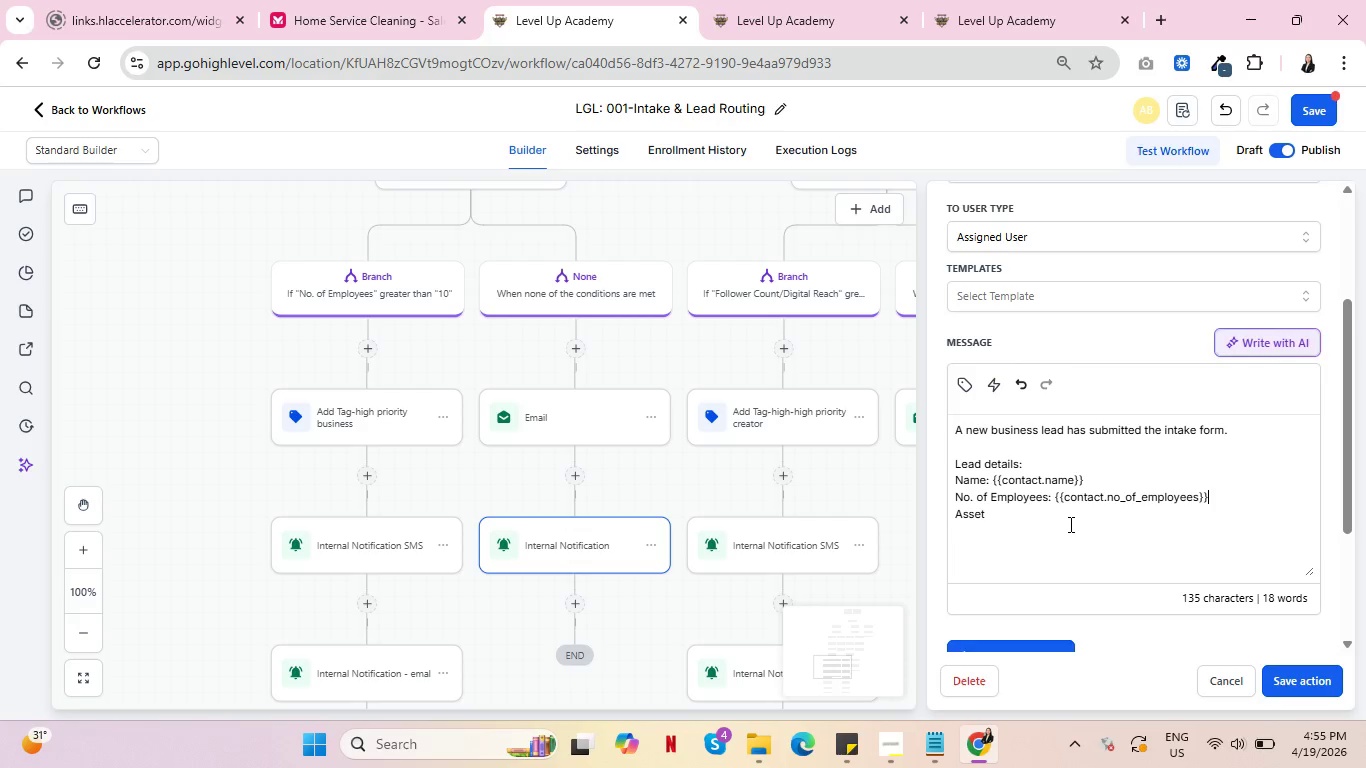 
left_click([1069, 524])
 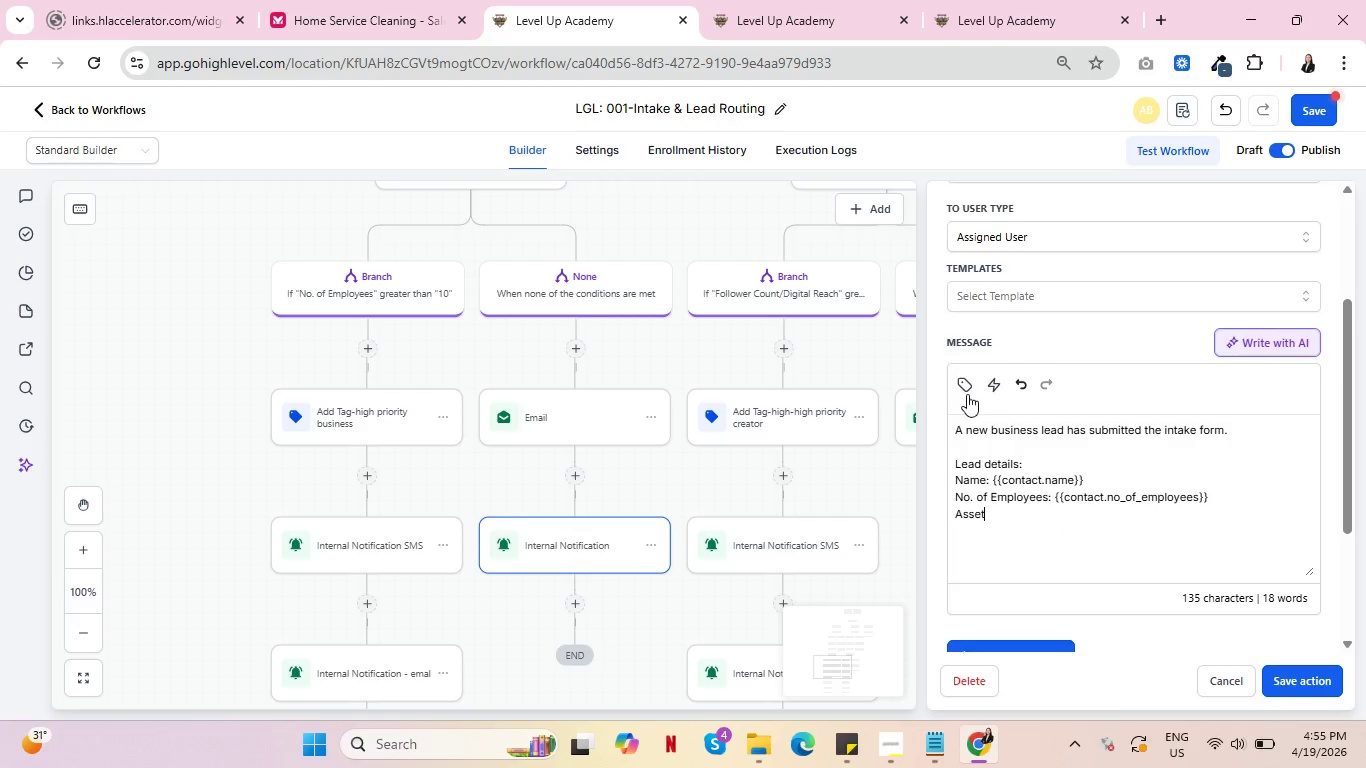 
left_click([966, 384])
 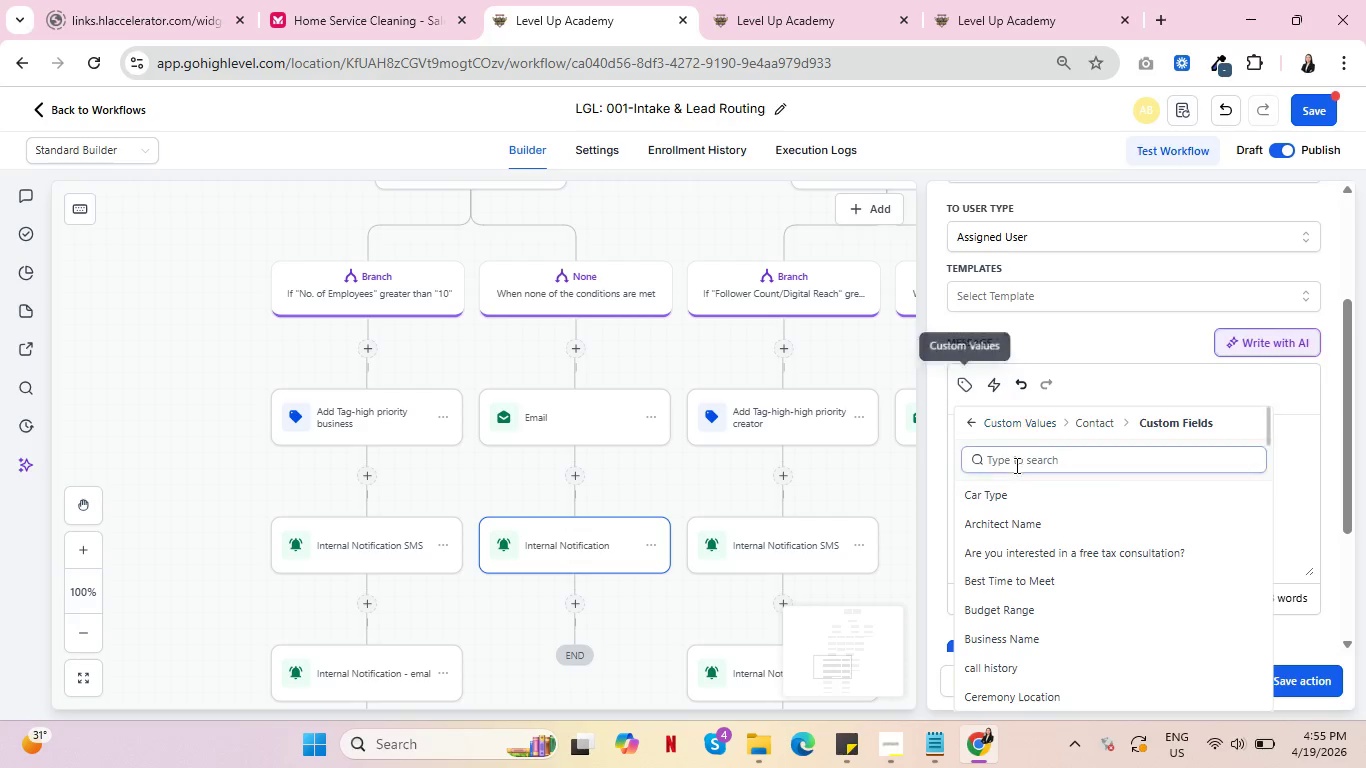 
left_click([1021, 465])
 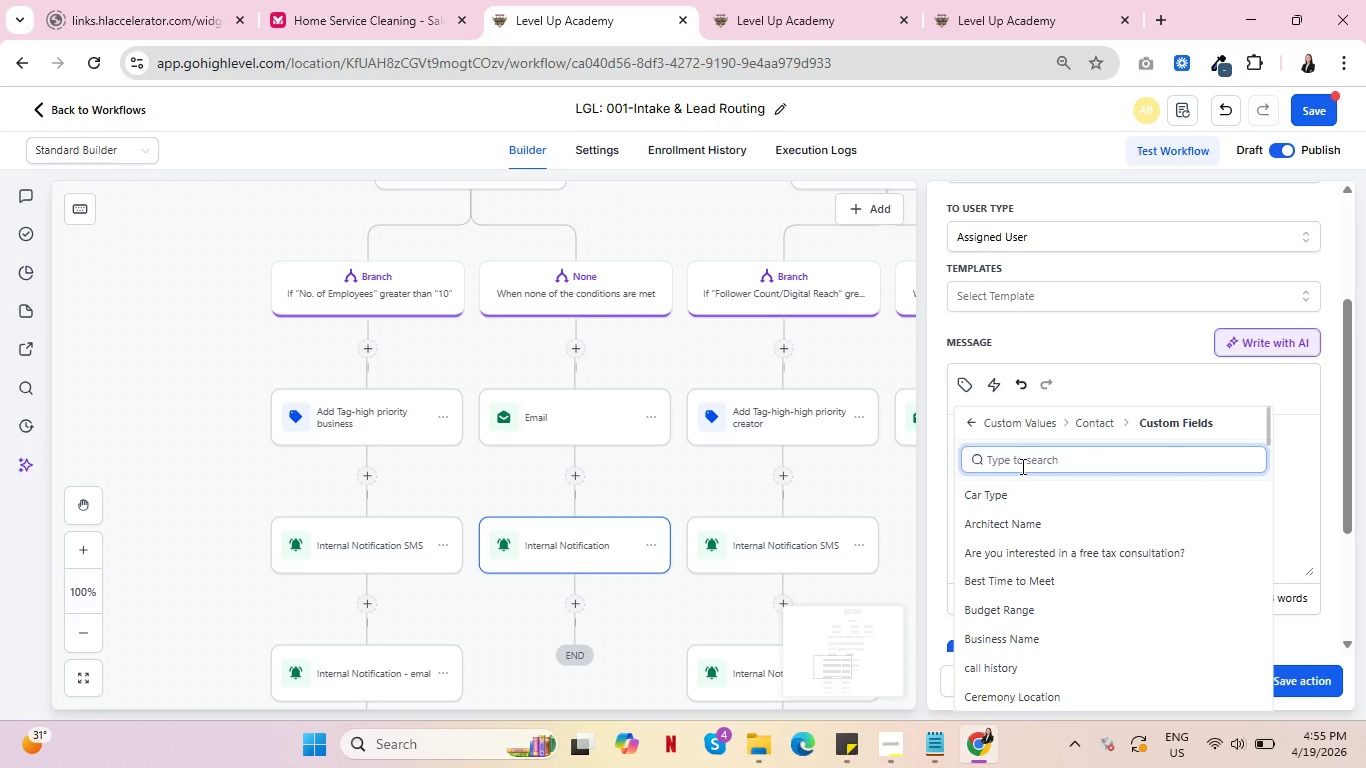 
type(asse)
 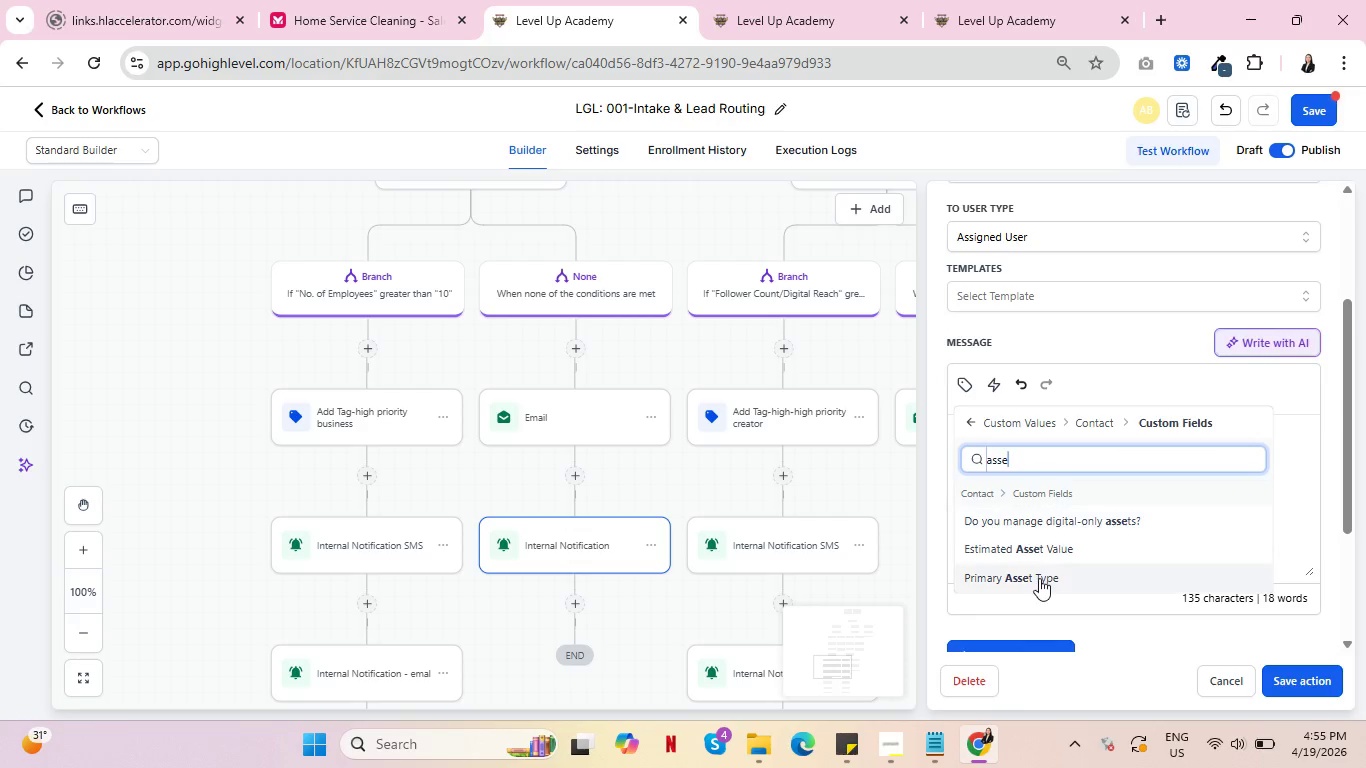 
left_click([1038, 578])
 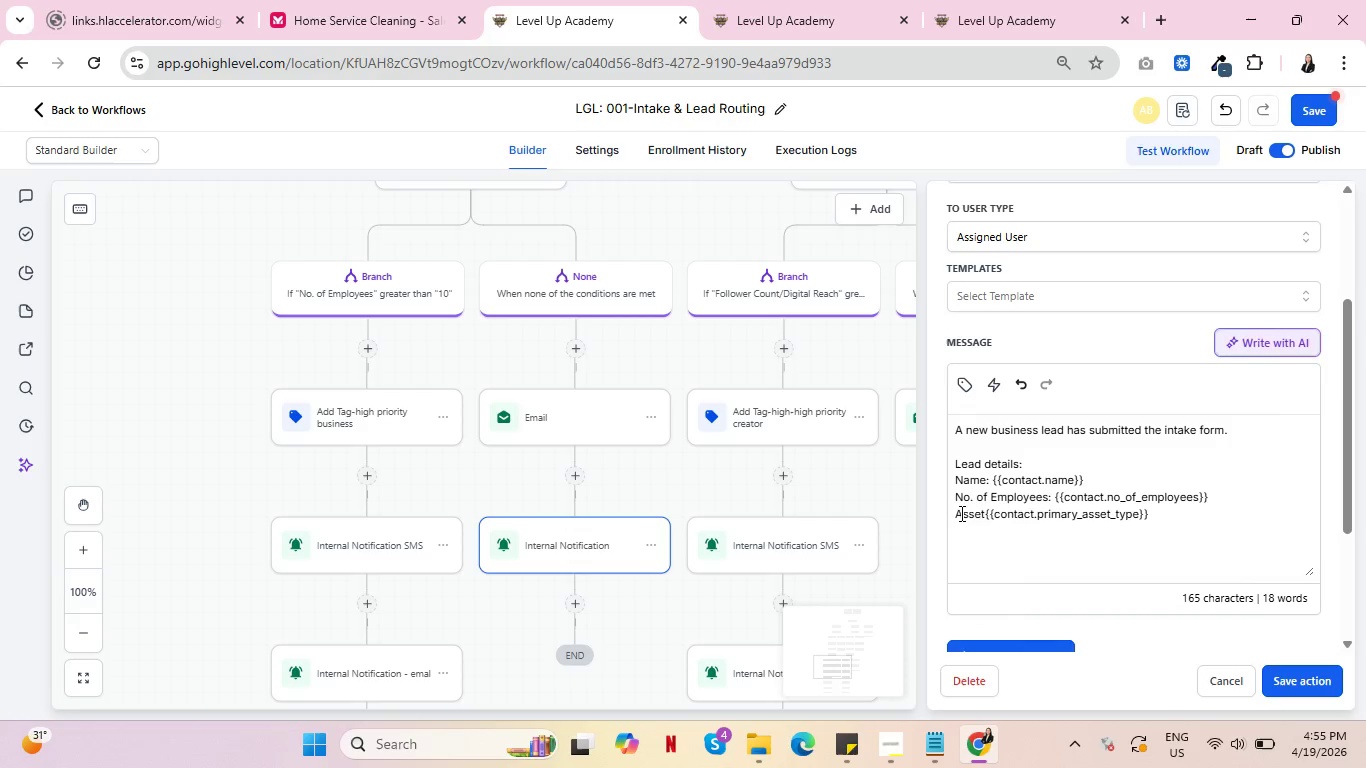 
left_click([956, 516])
 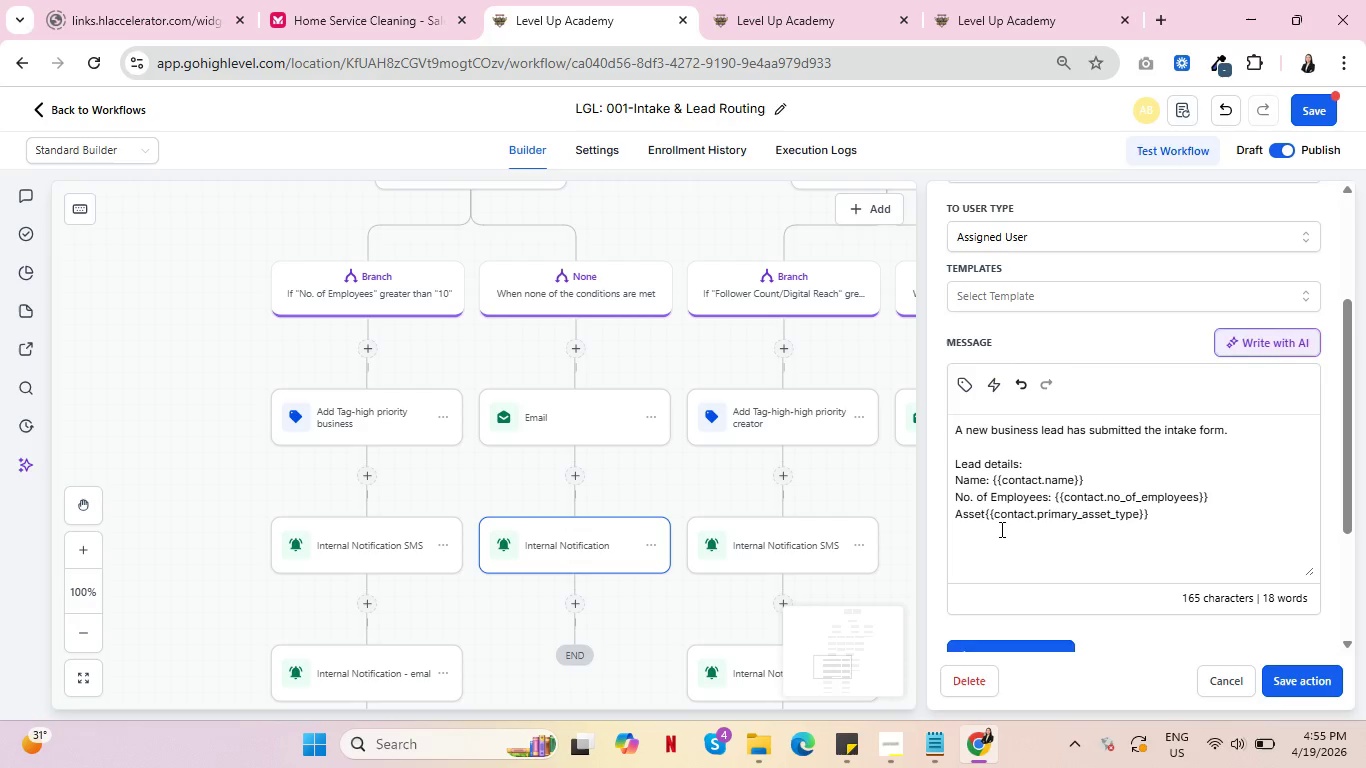 
type(Primary )
 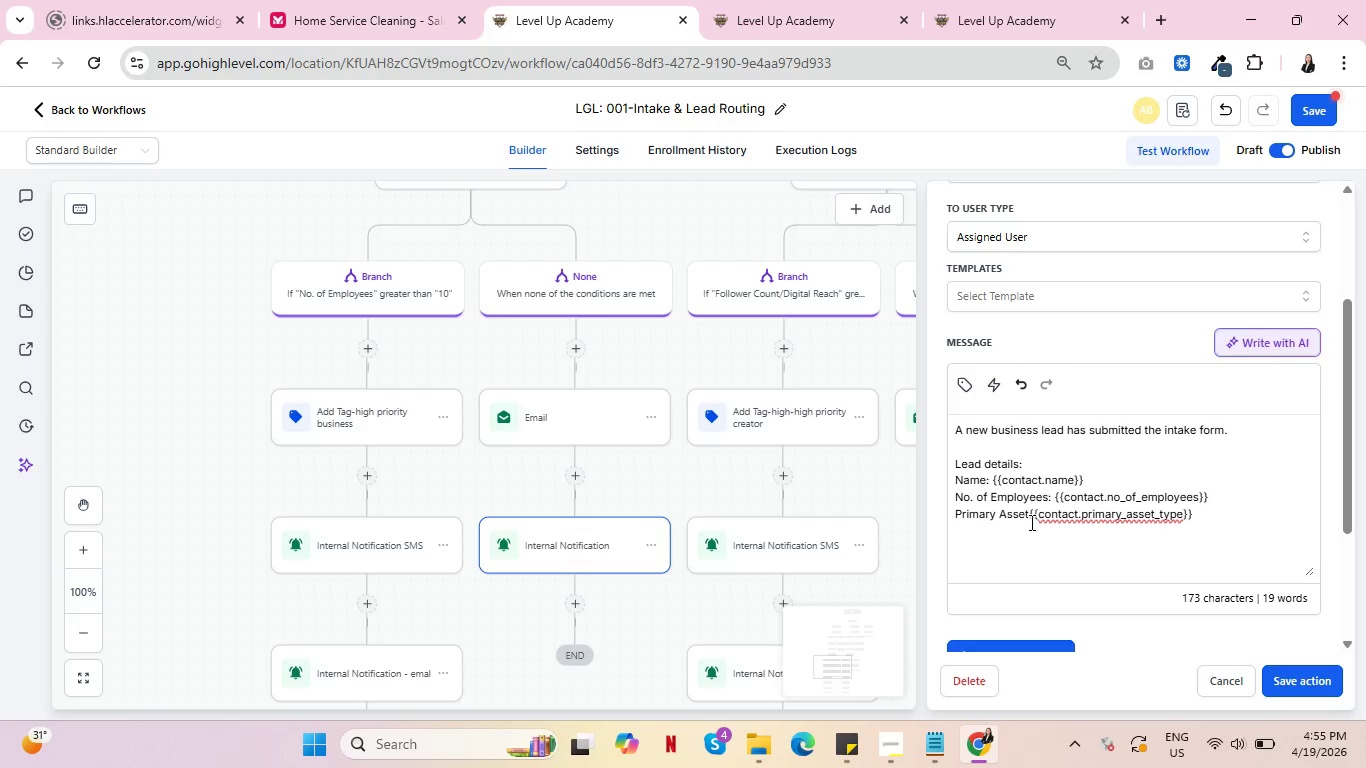 
left_click([1032, 512])
 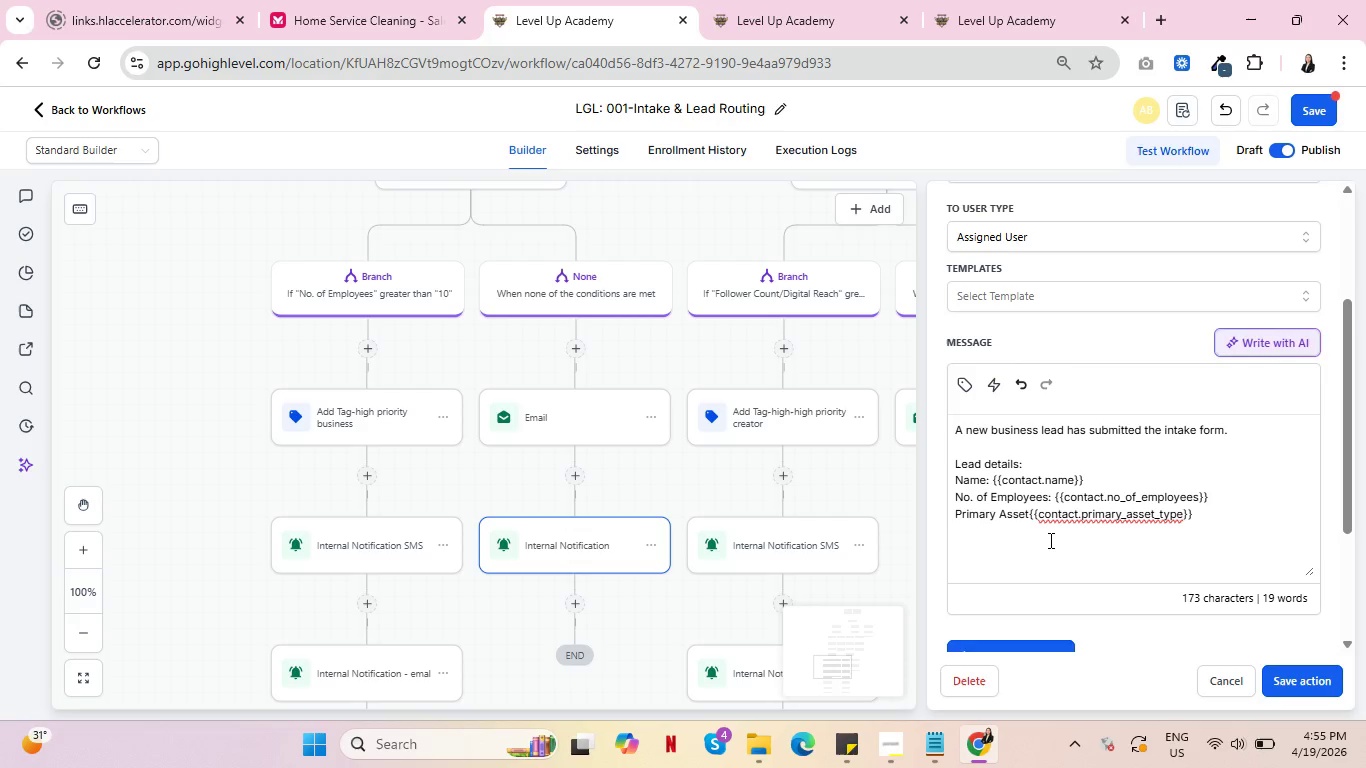 
key(ArrowLeft)
 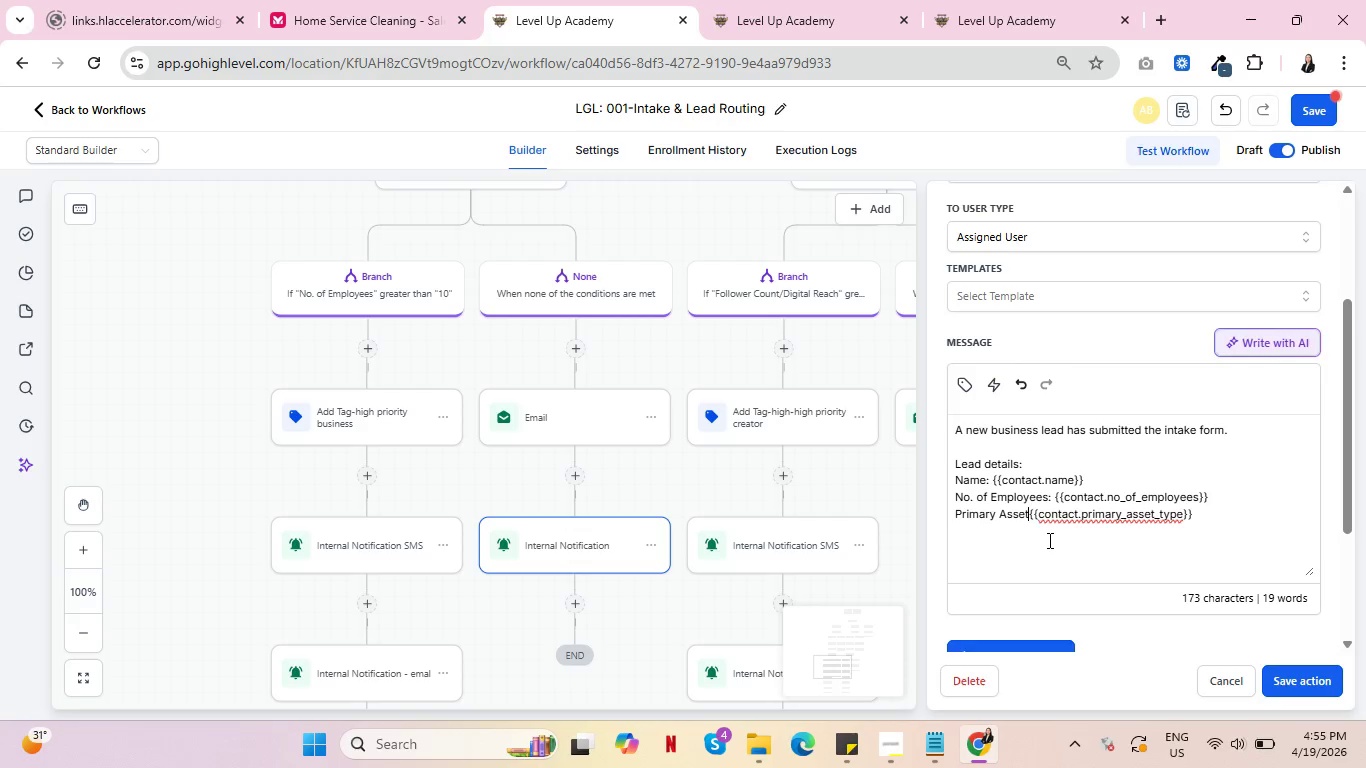 
type( Type: )
 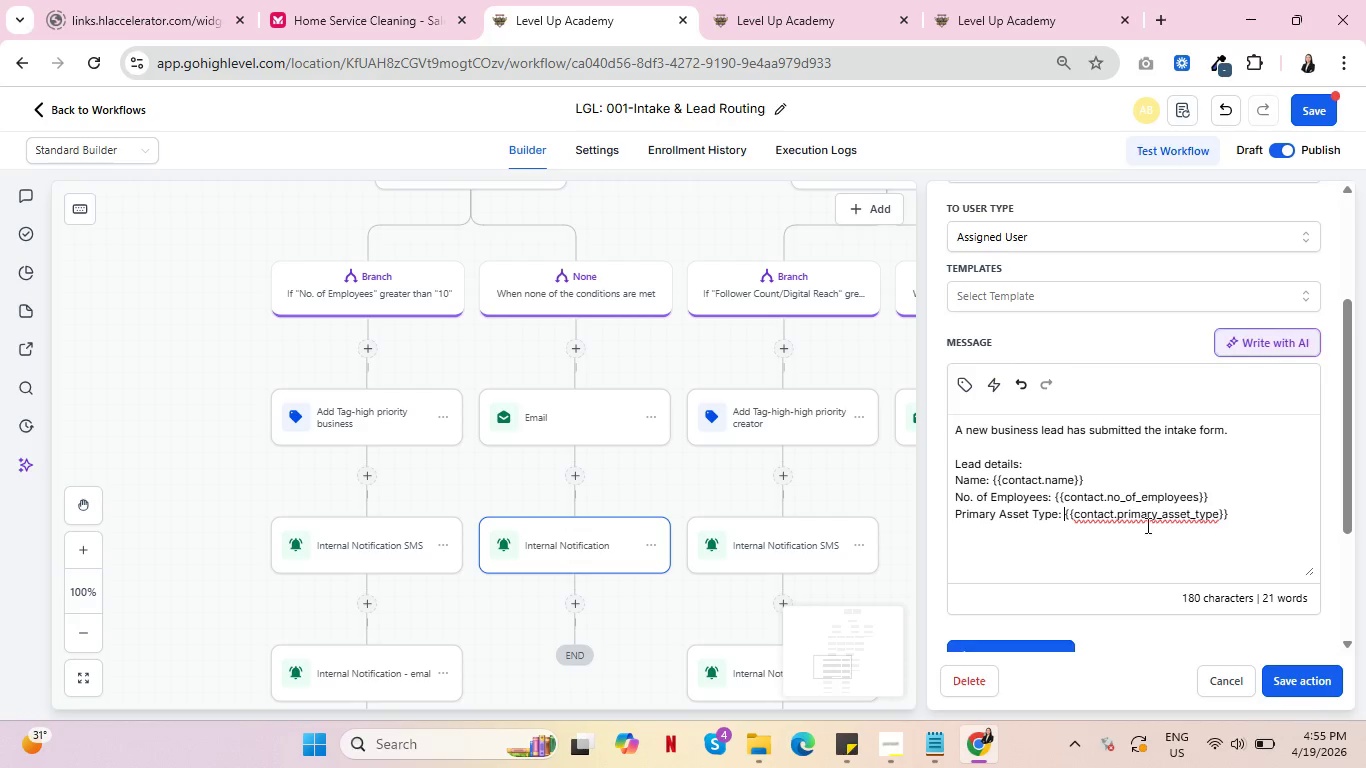 
left_click([1252, 506])
 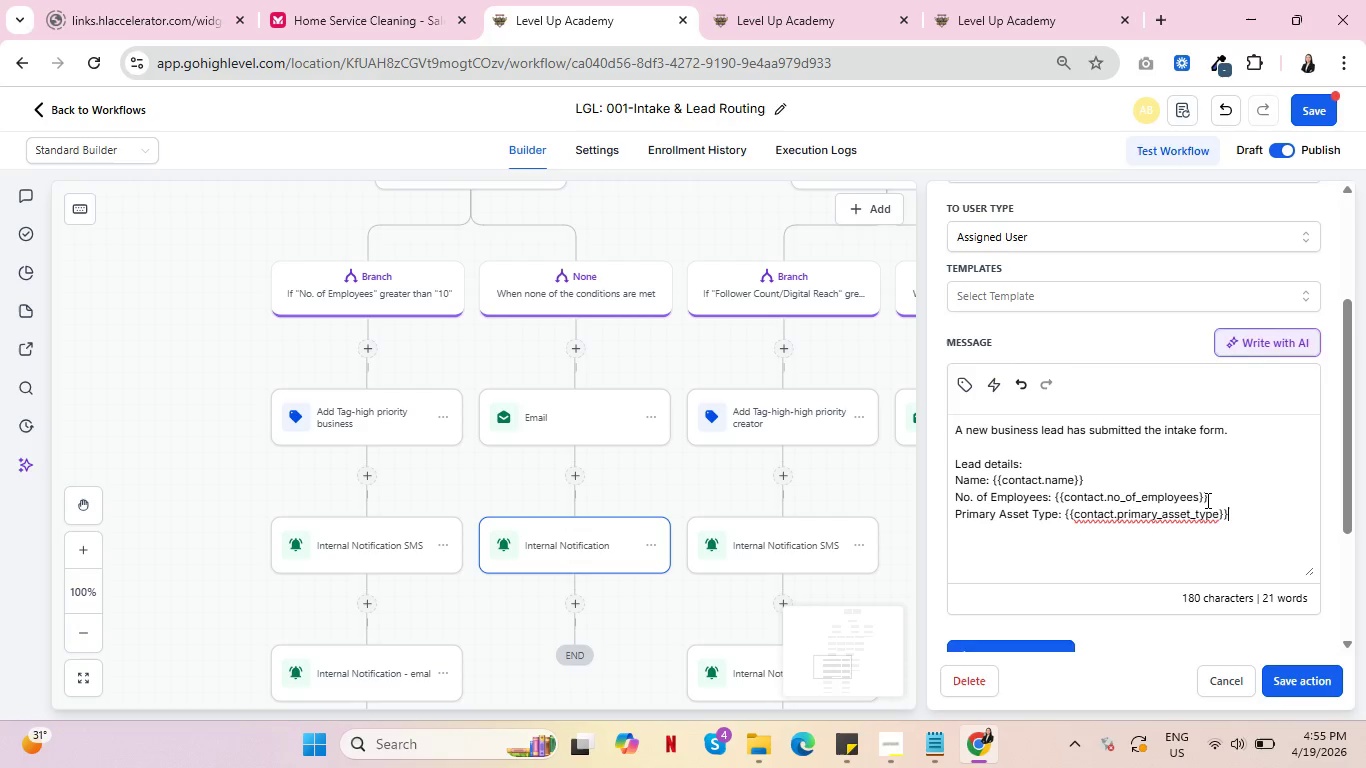 
key(Enter)
 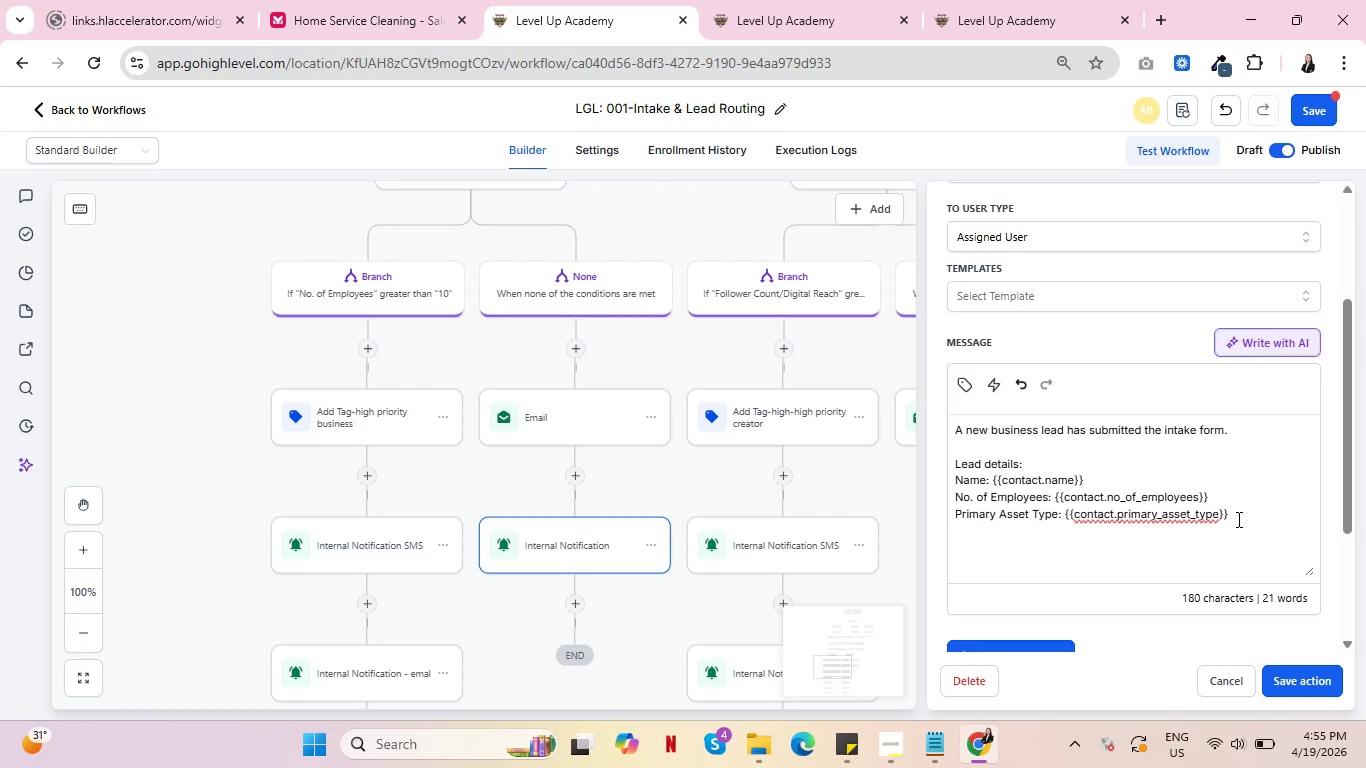 
type(Estimated Vale:)
key(Backspace)
key(Backspace)
type(ue: )
 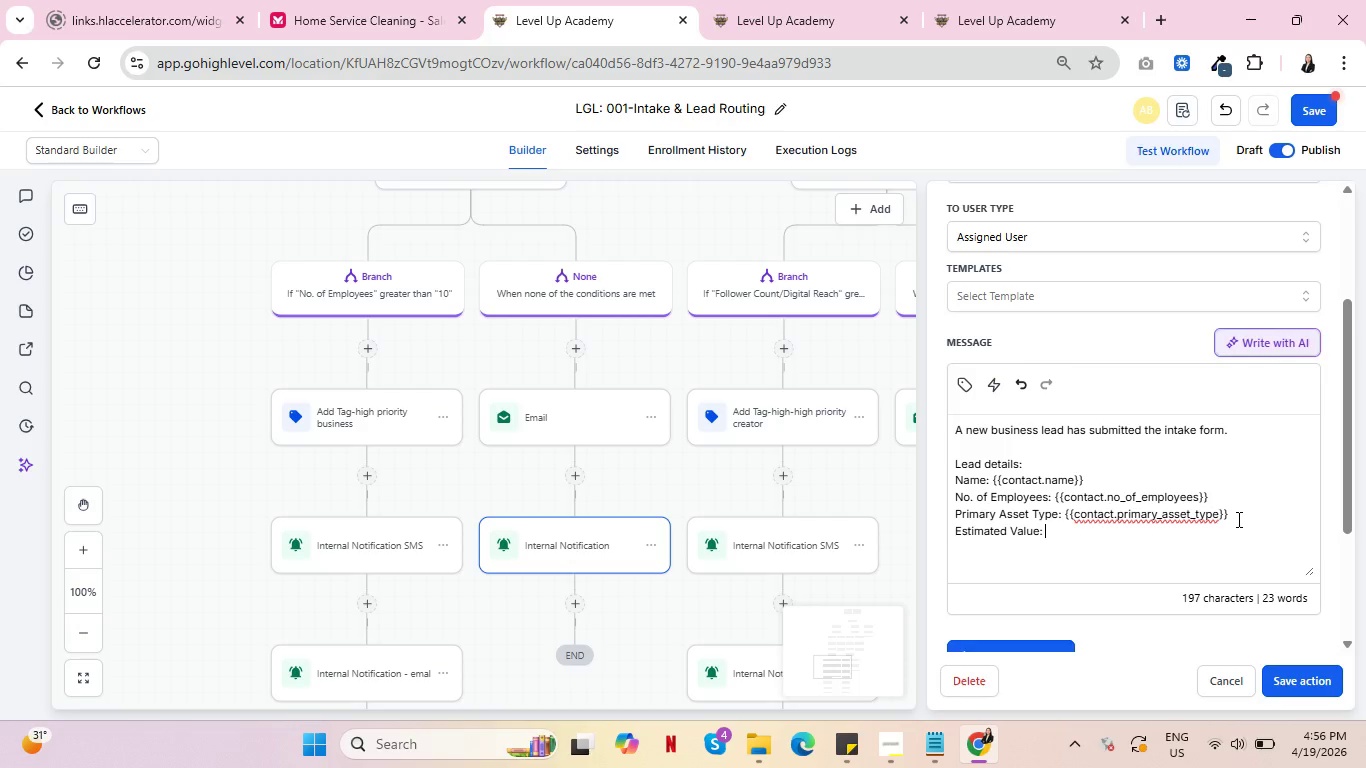 
left_click([961, 383])
 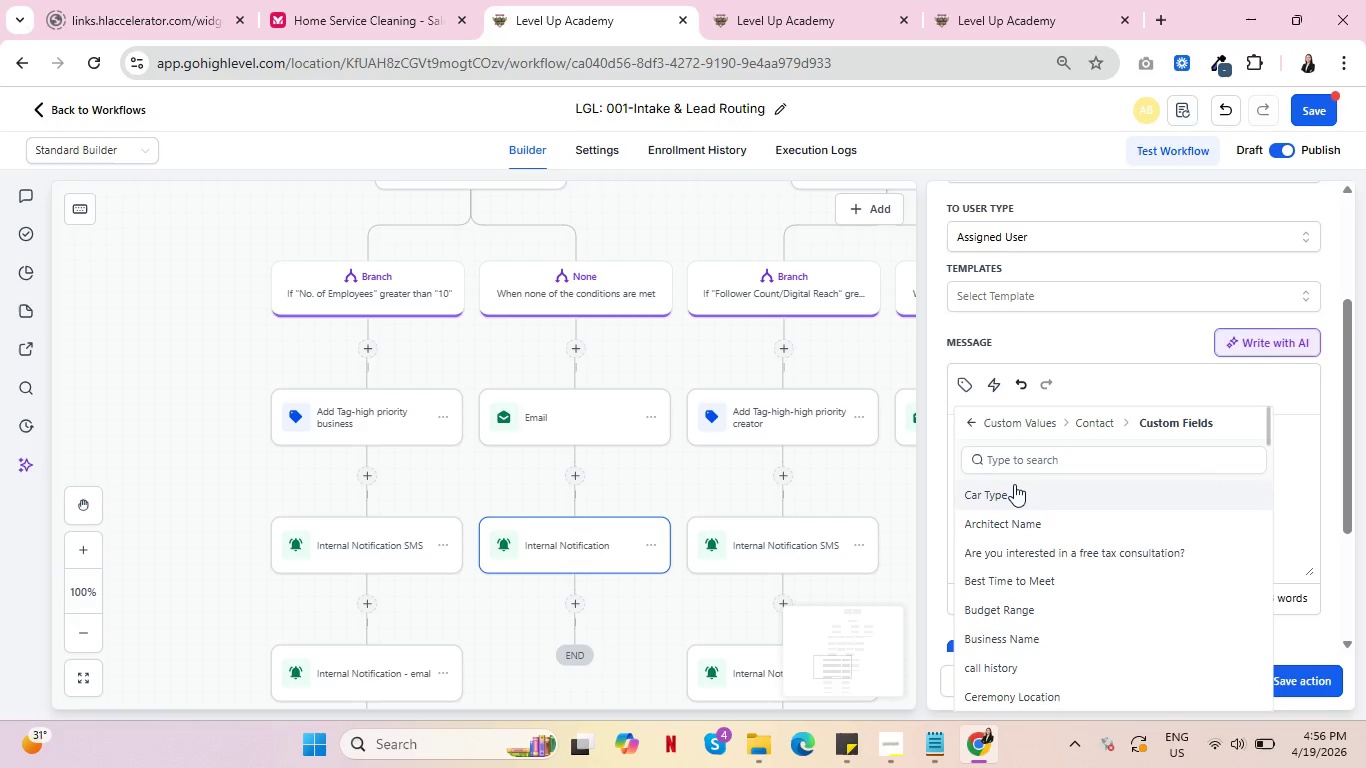 
left_click([1021, 468])
 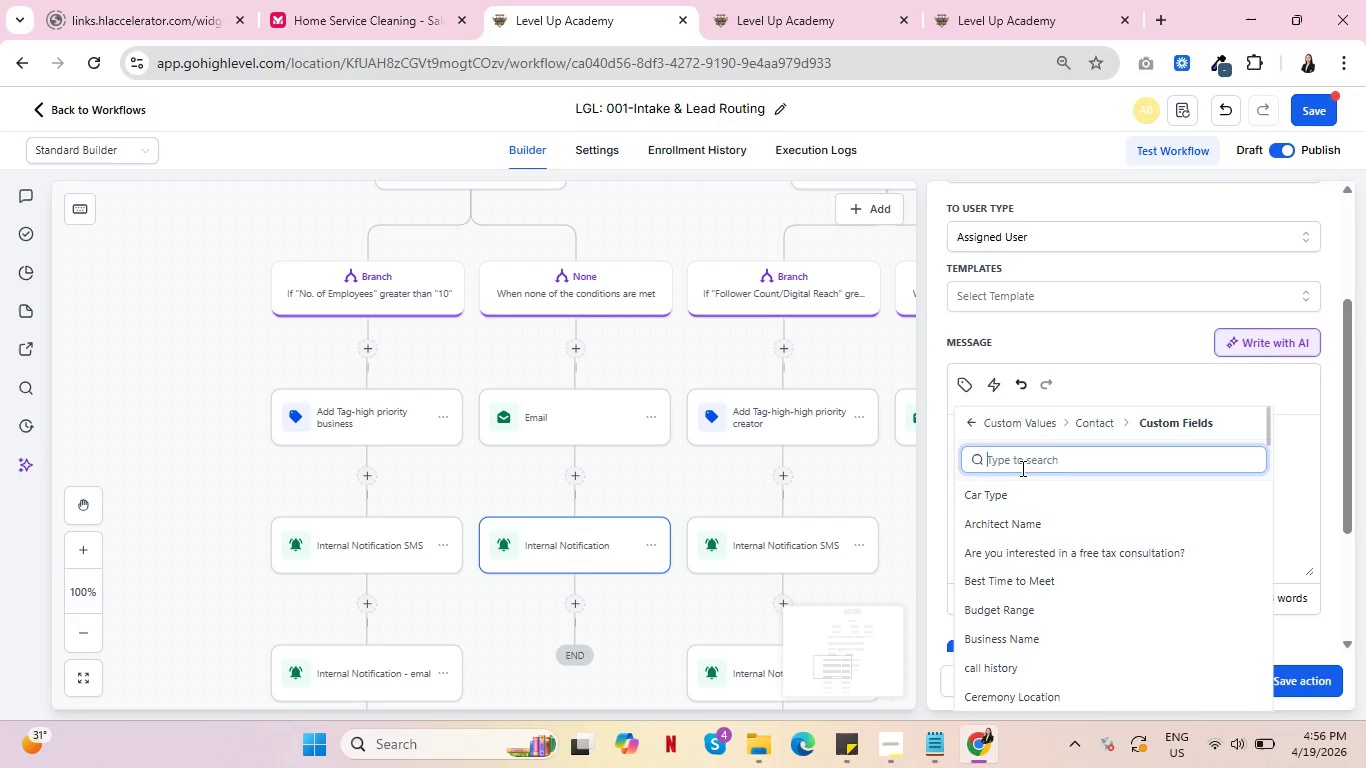 
type(value)
 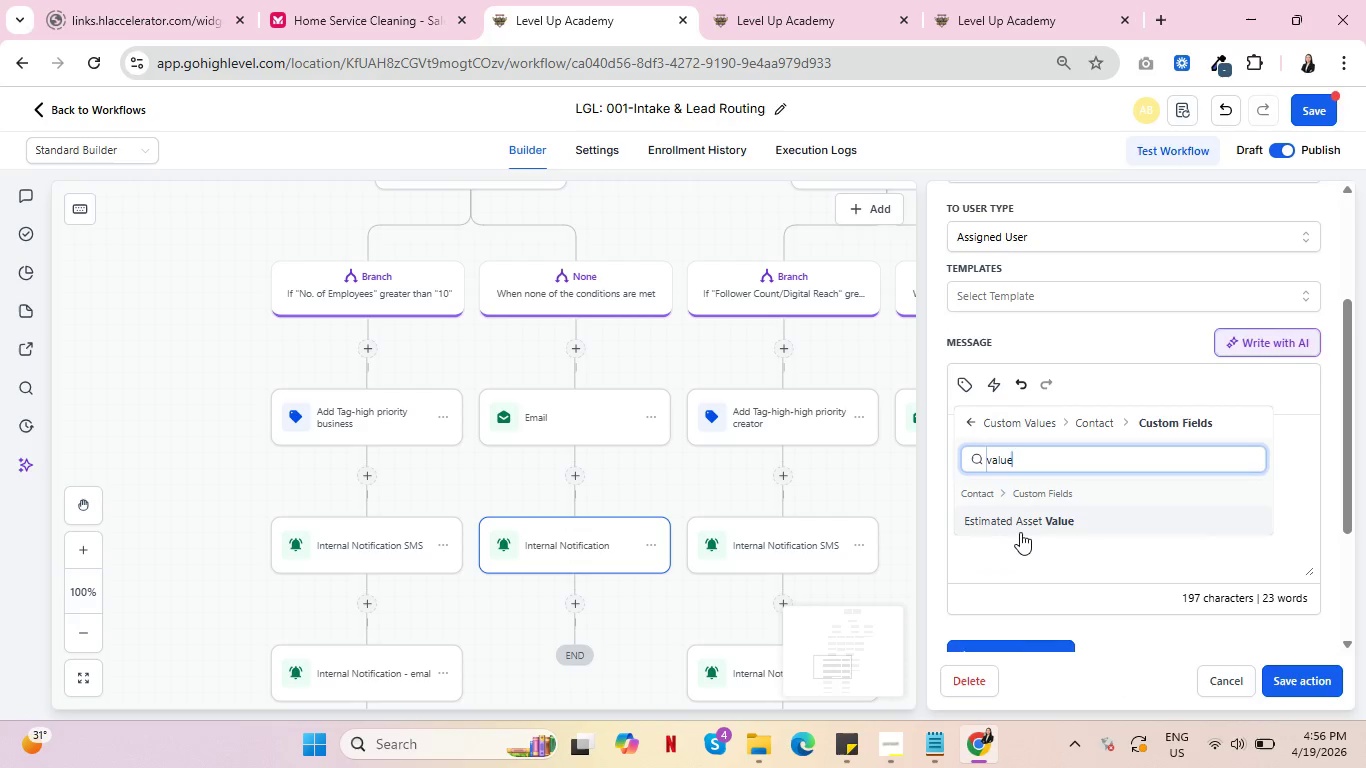 
left_click([1037, 513])
 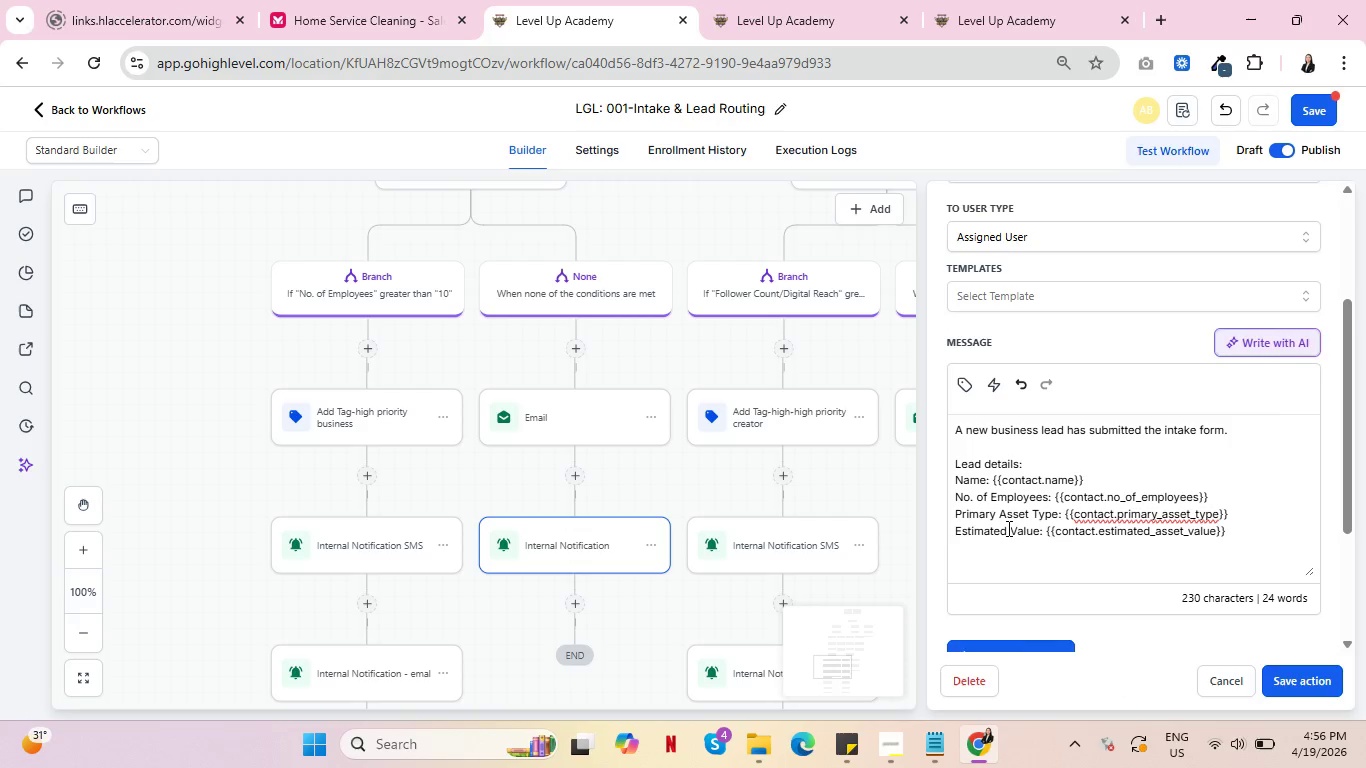 
left_click([1007, 528])
 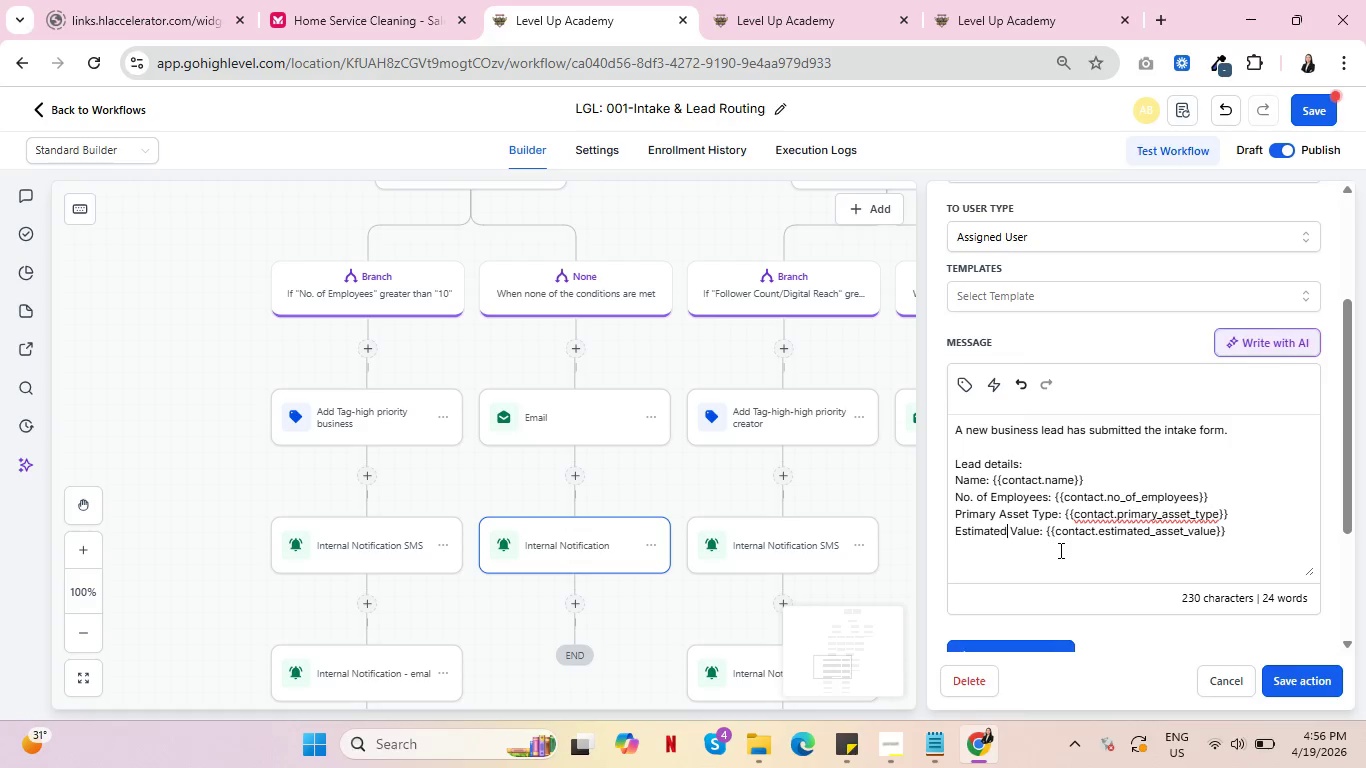 
type( Asset)
 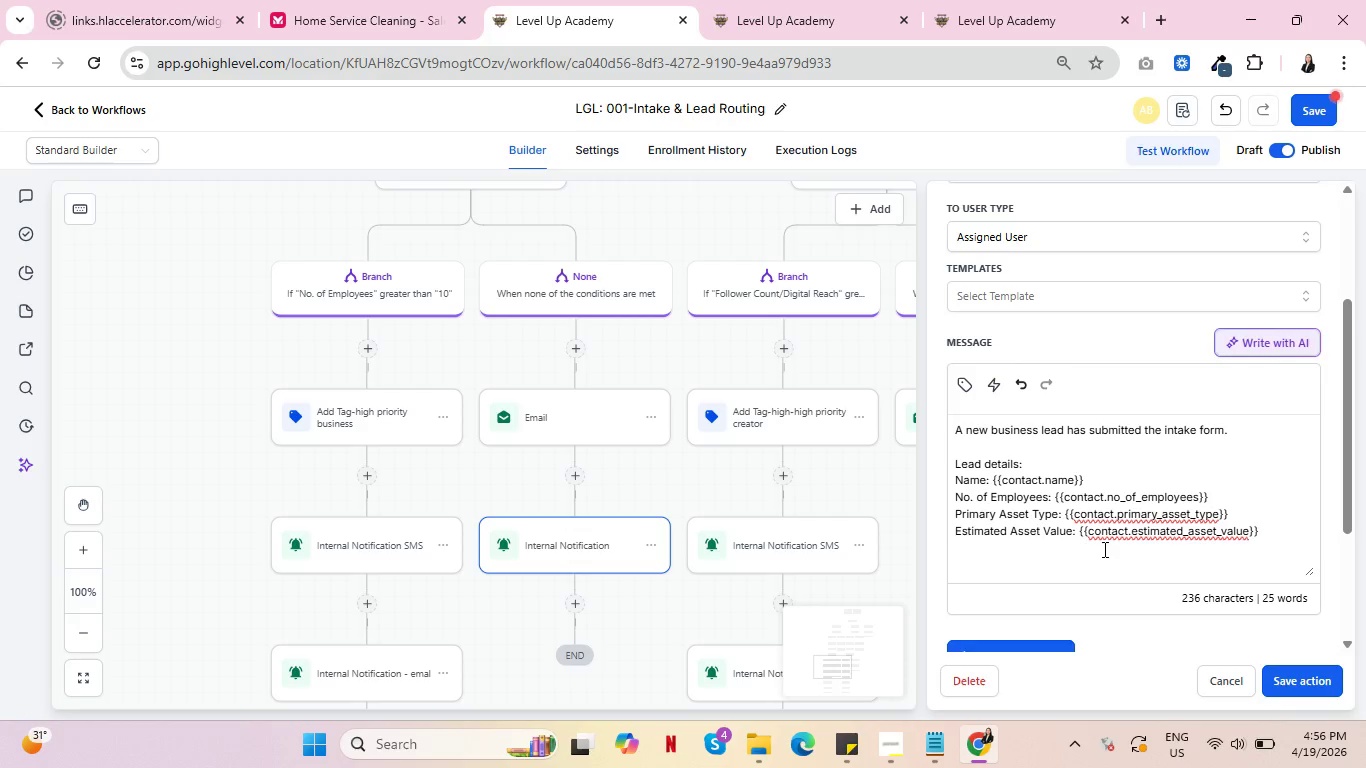 
wait(8.64)
 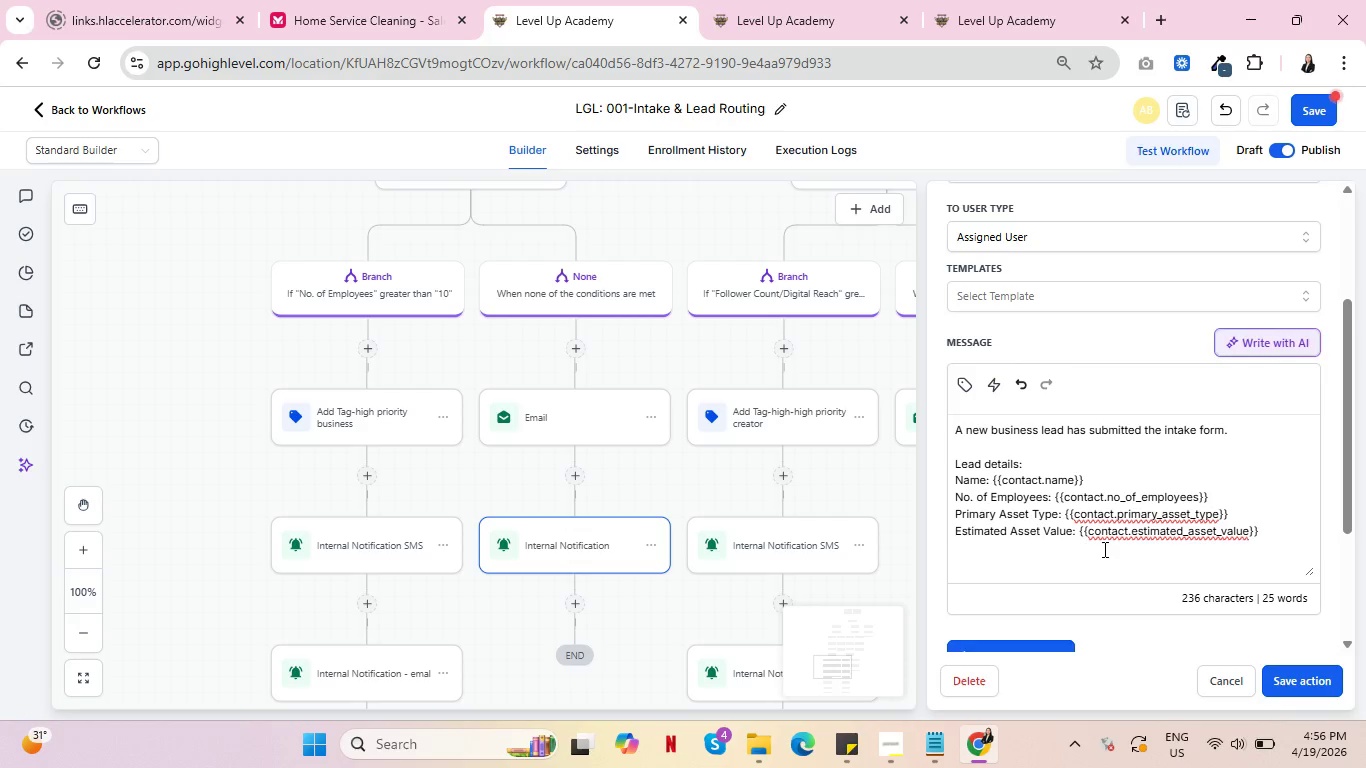 
left_click([1282, 532])
 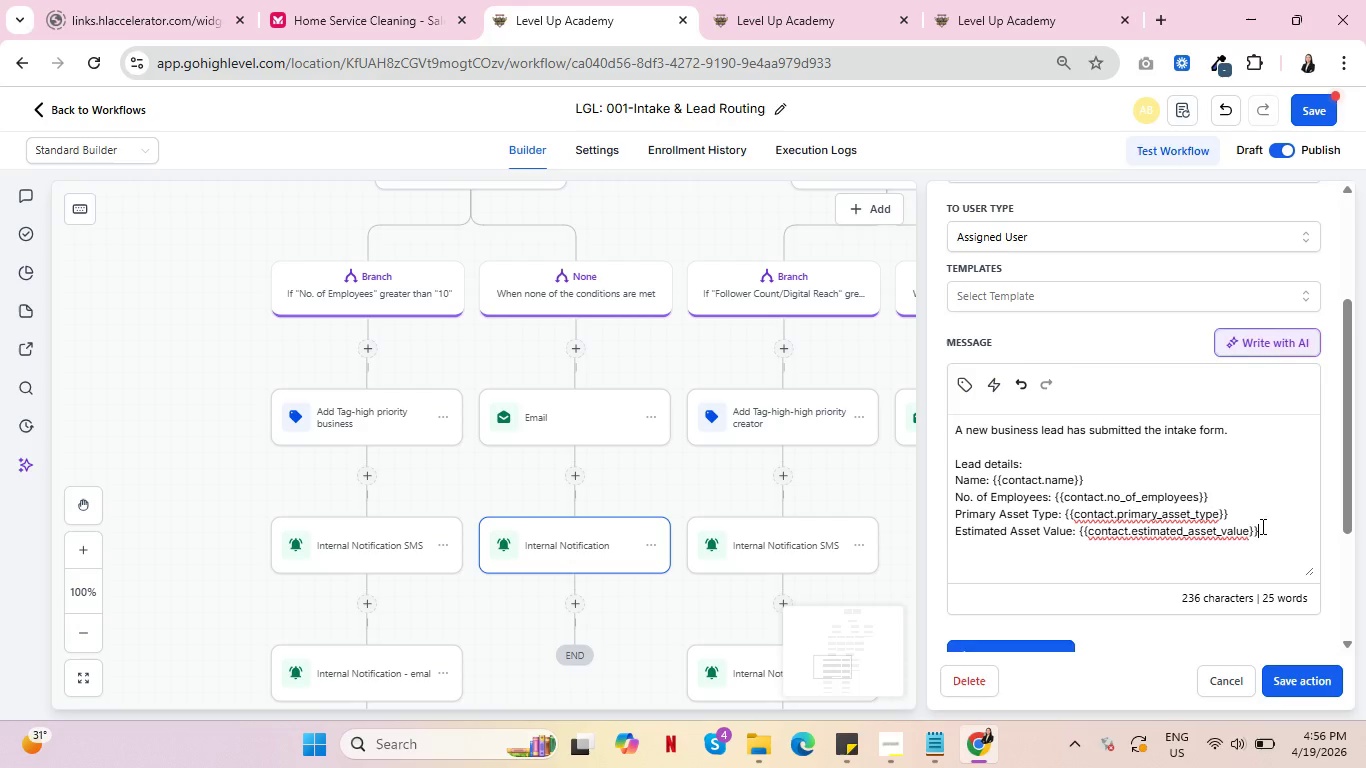 
key(Enter)
 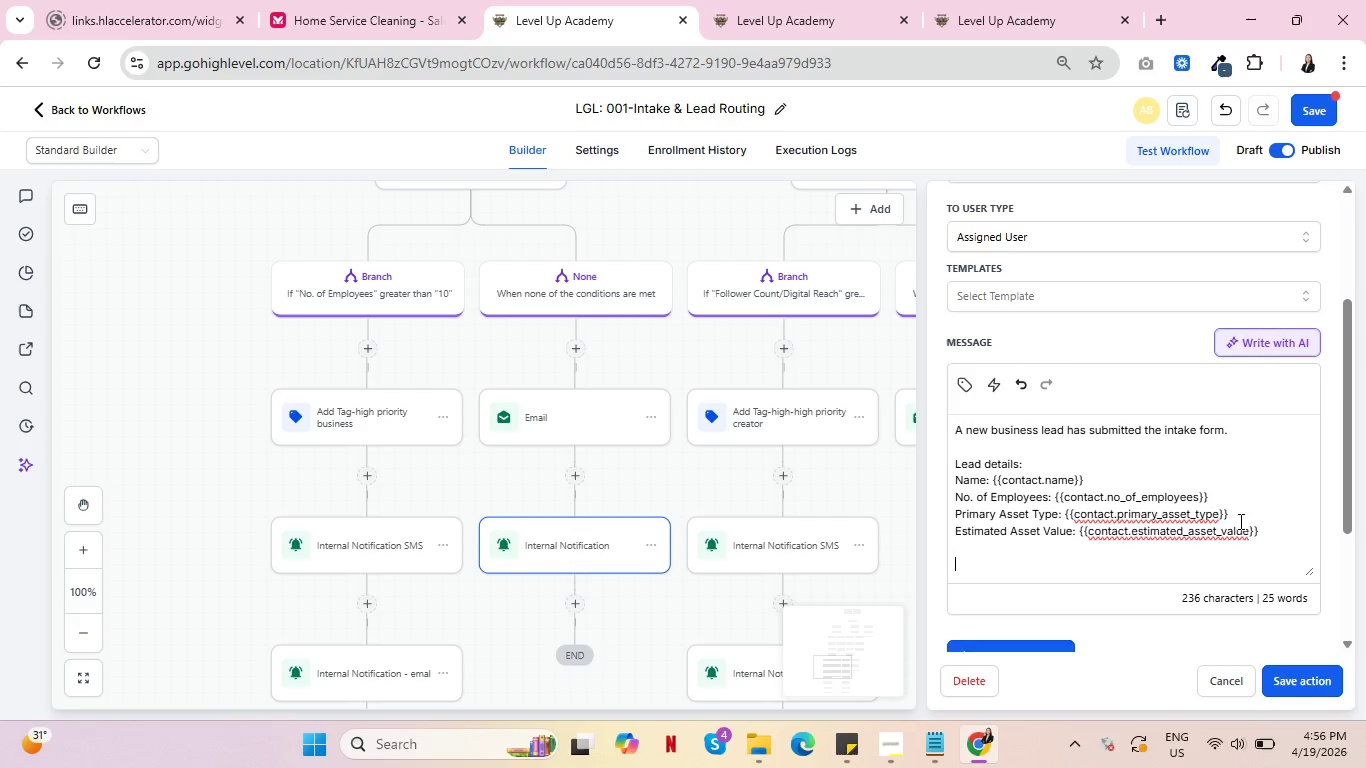 
key(Enter)
 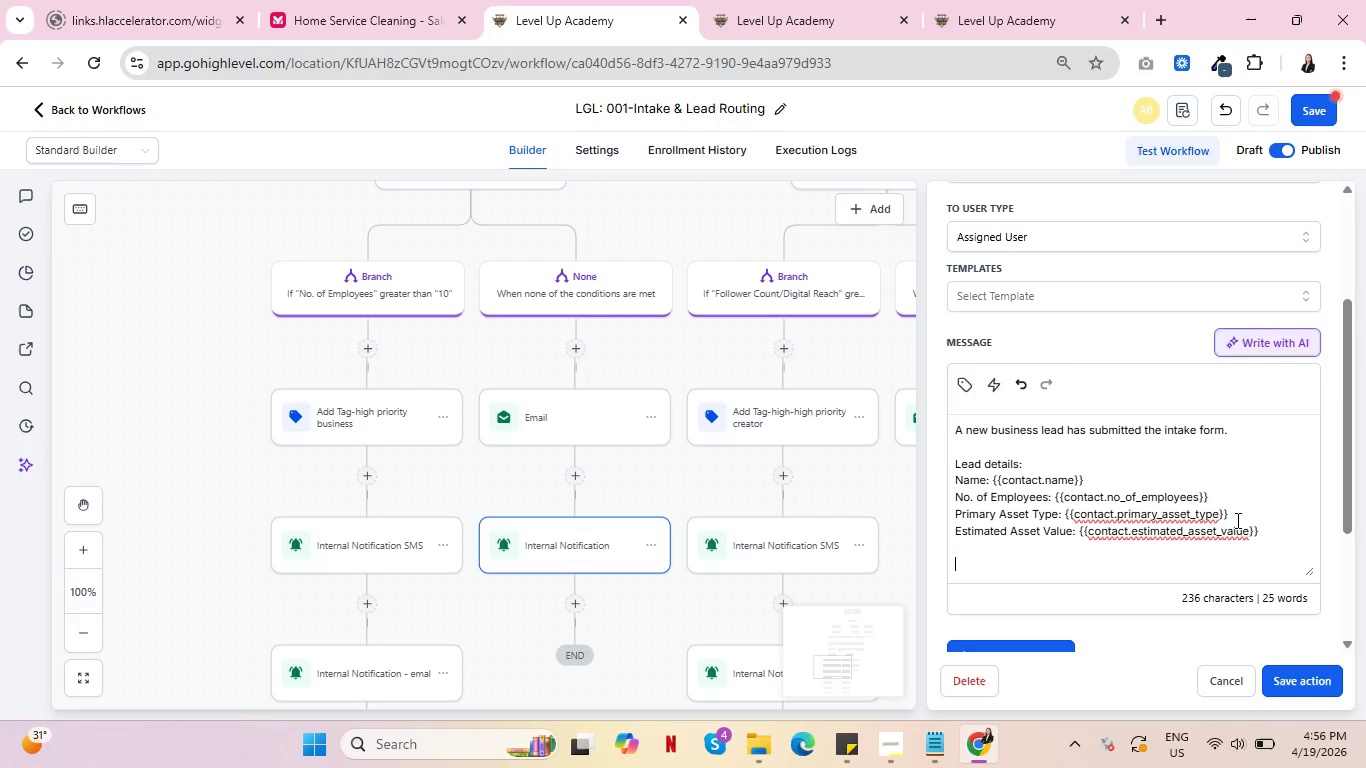 
type(Please review the contacg )
key(Backspace)
key(Backspace)
type(t record and reach out within 2 hou)
key(Backspace)
key(Backspace)
key(Backspace)
key(Backspace)
type(4 hours.)
 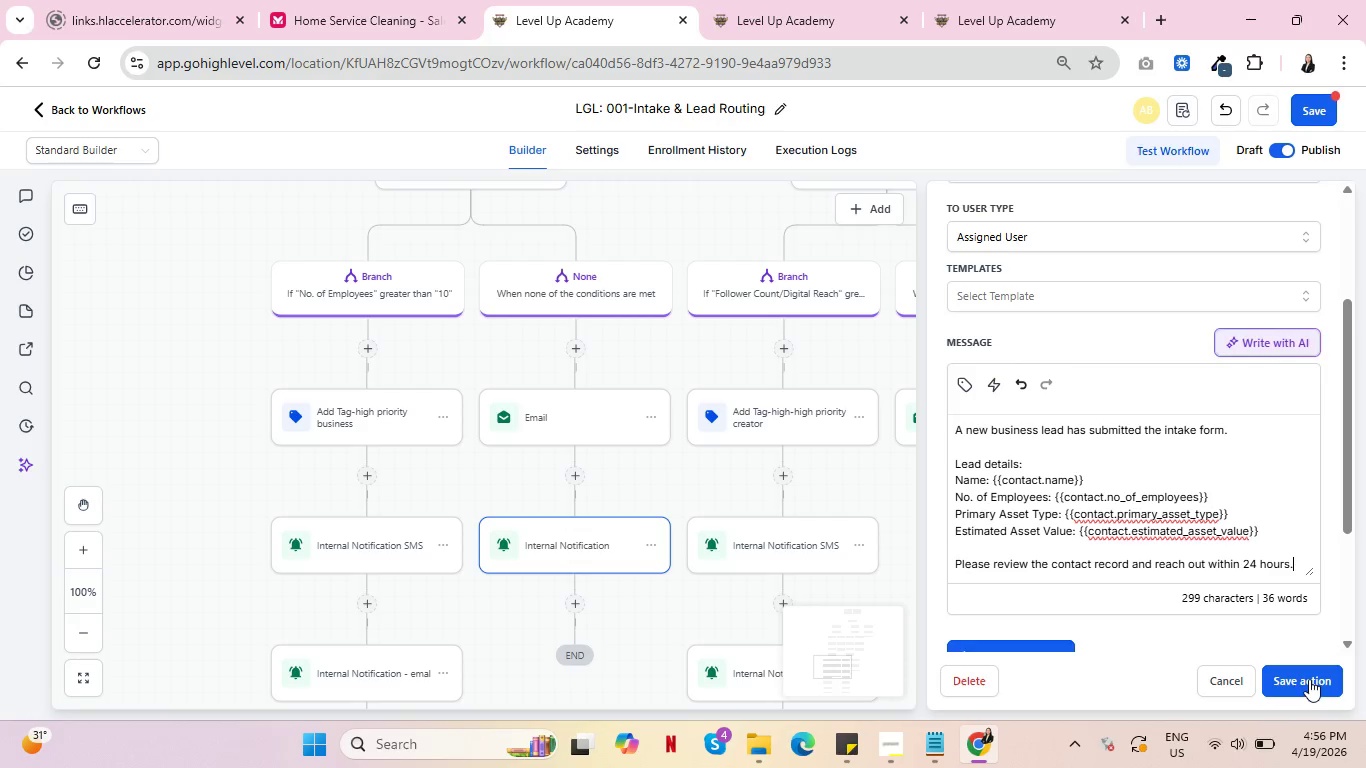 
left_click([1309, 679])
 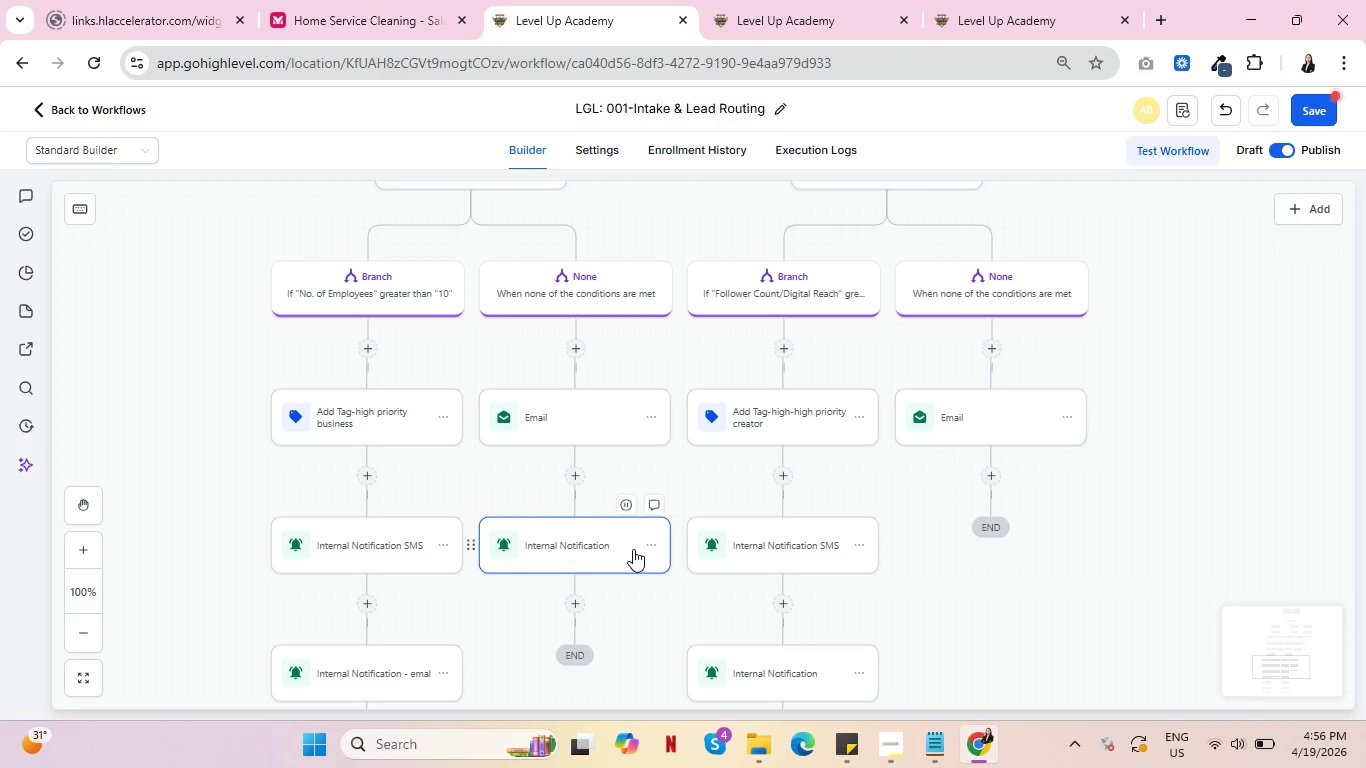 
mouse_move([554, 604])
 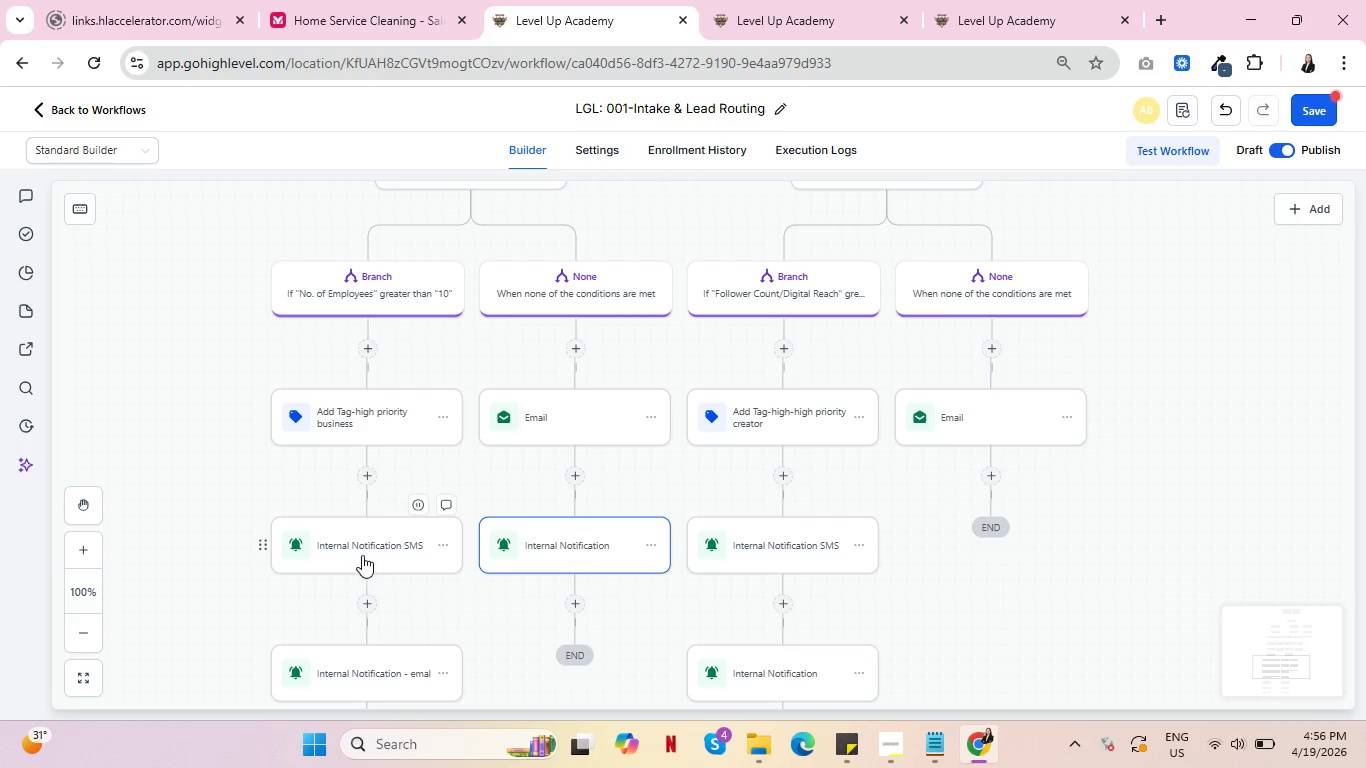 
left_click([360, 541])
 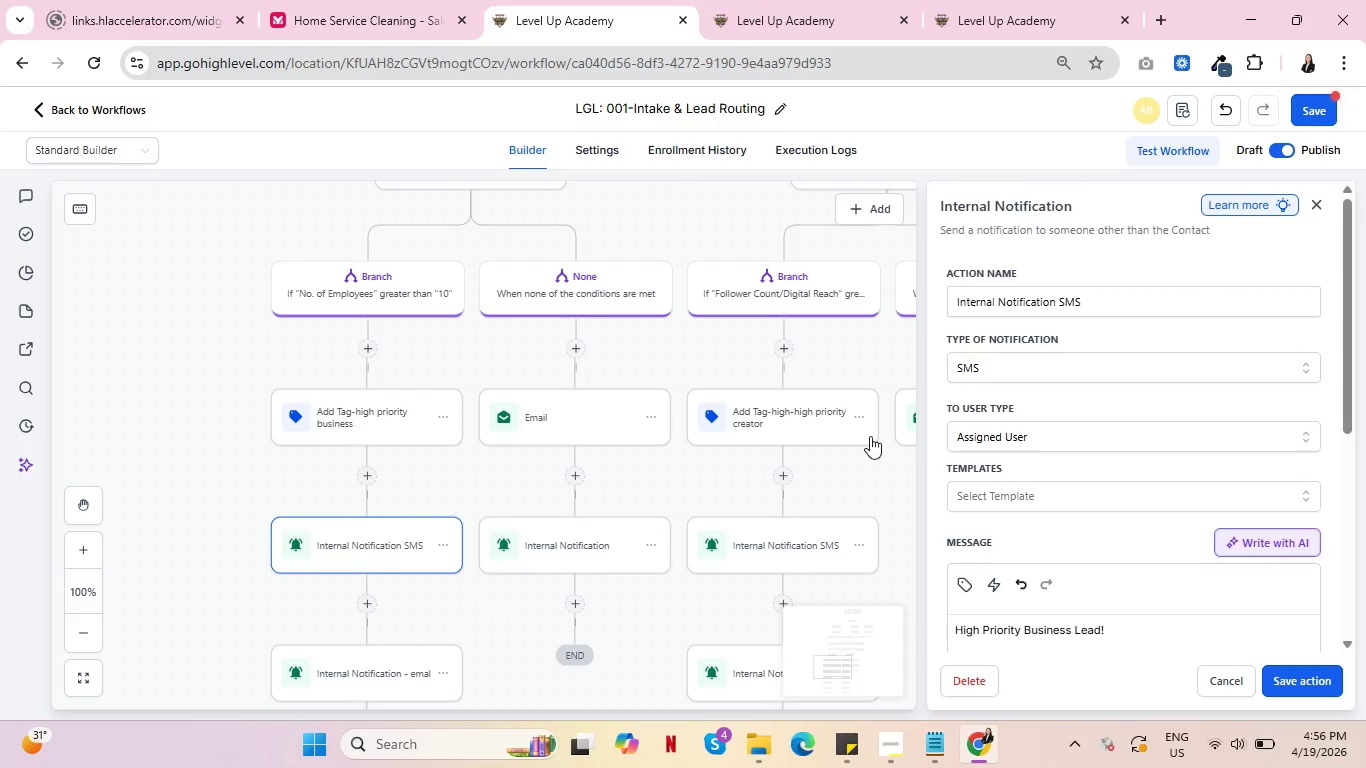 
scroll: coordinate [1162, 416], scroll_direction: down, amount: 2.0
 